 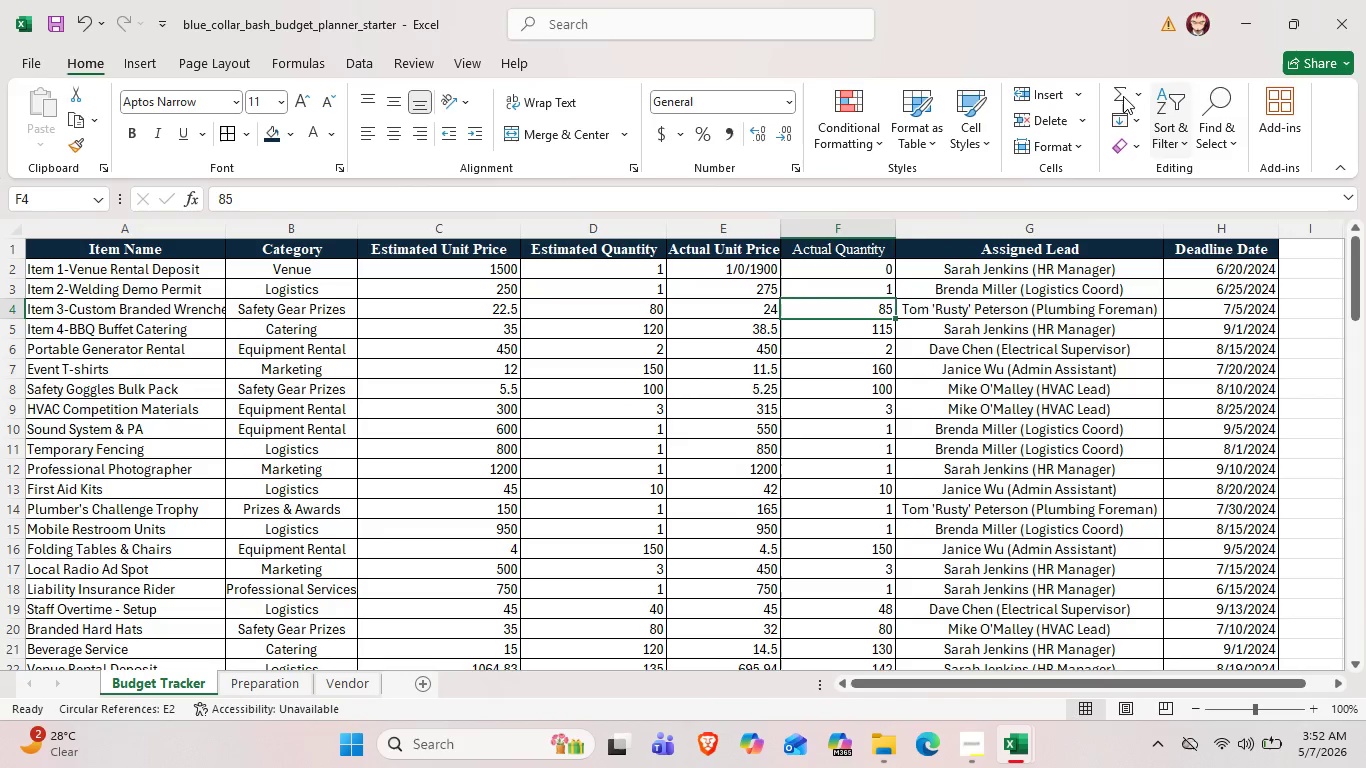 
left_click([759, 271])
 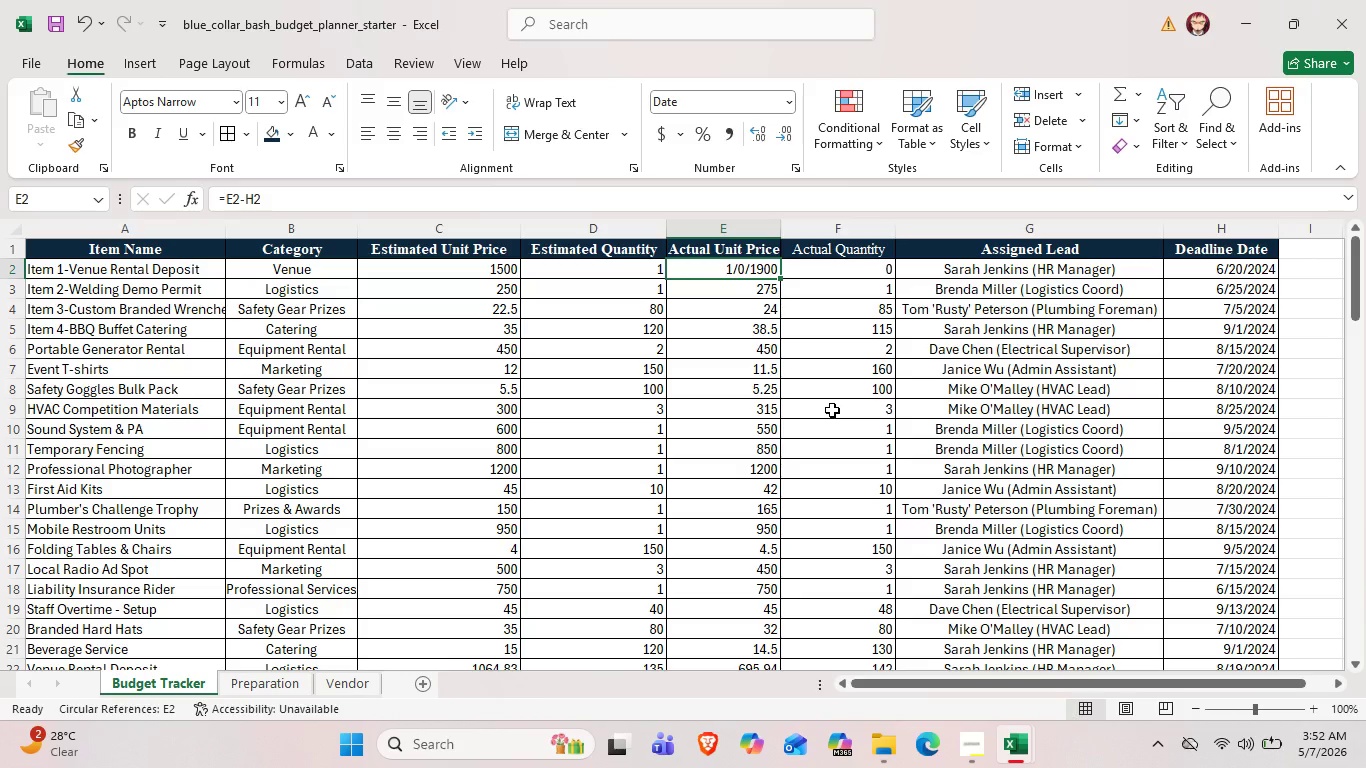 
wait(9.64)
 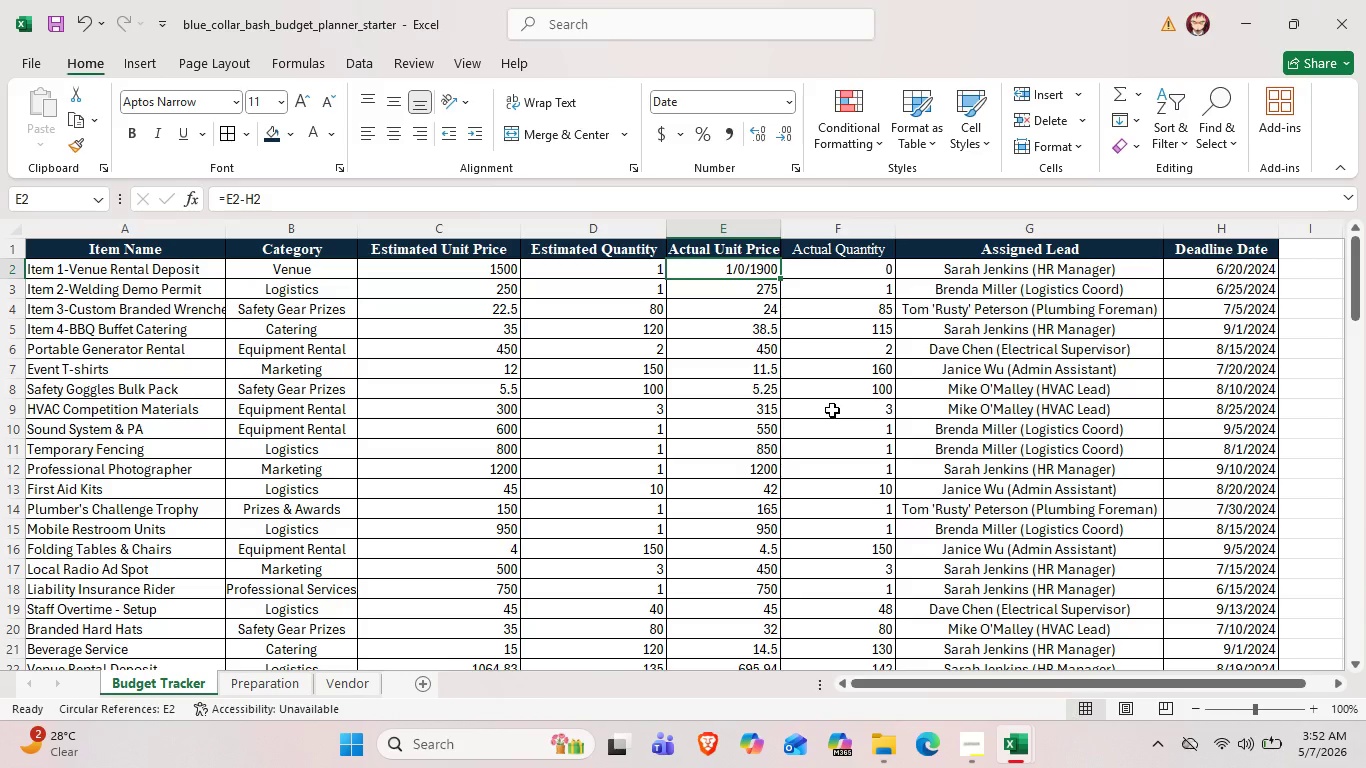 
left_click([865, 266])
 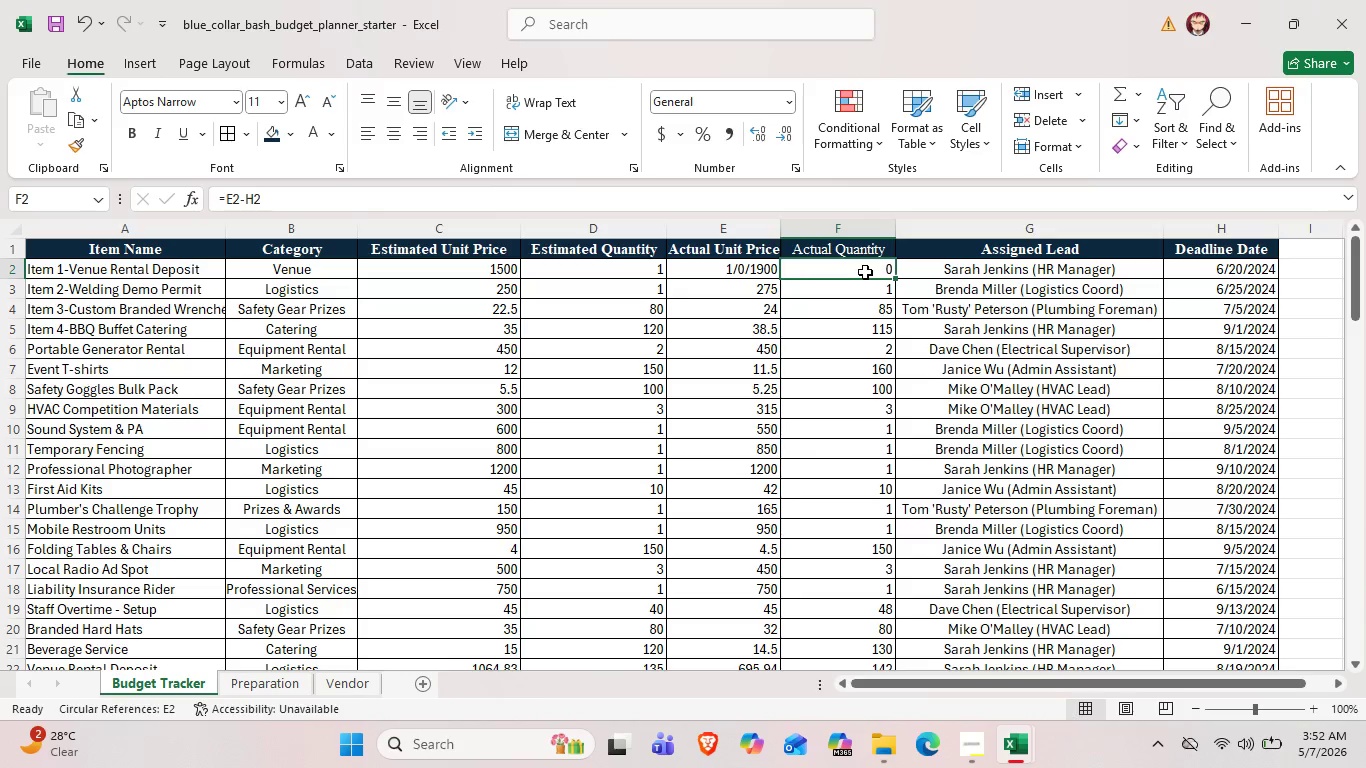 
double_click([865, 272])
 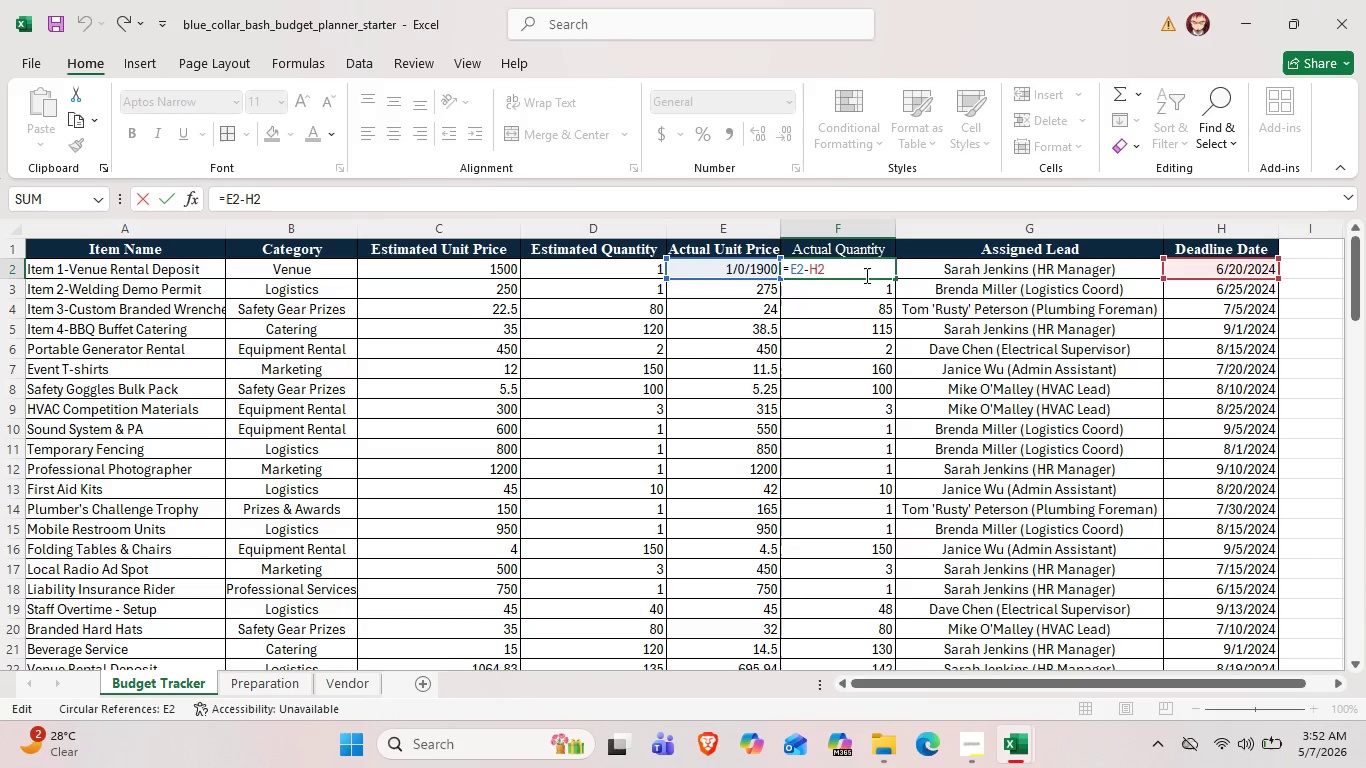 
left_click([860, 291])
 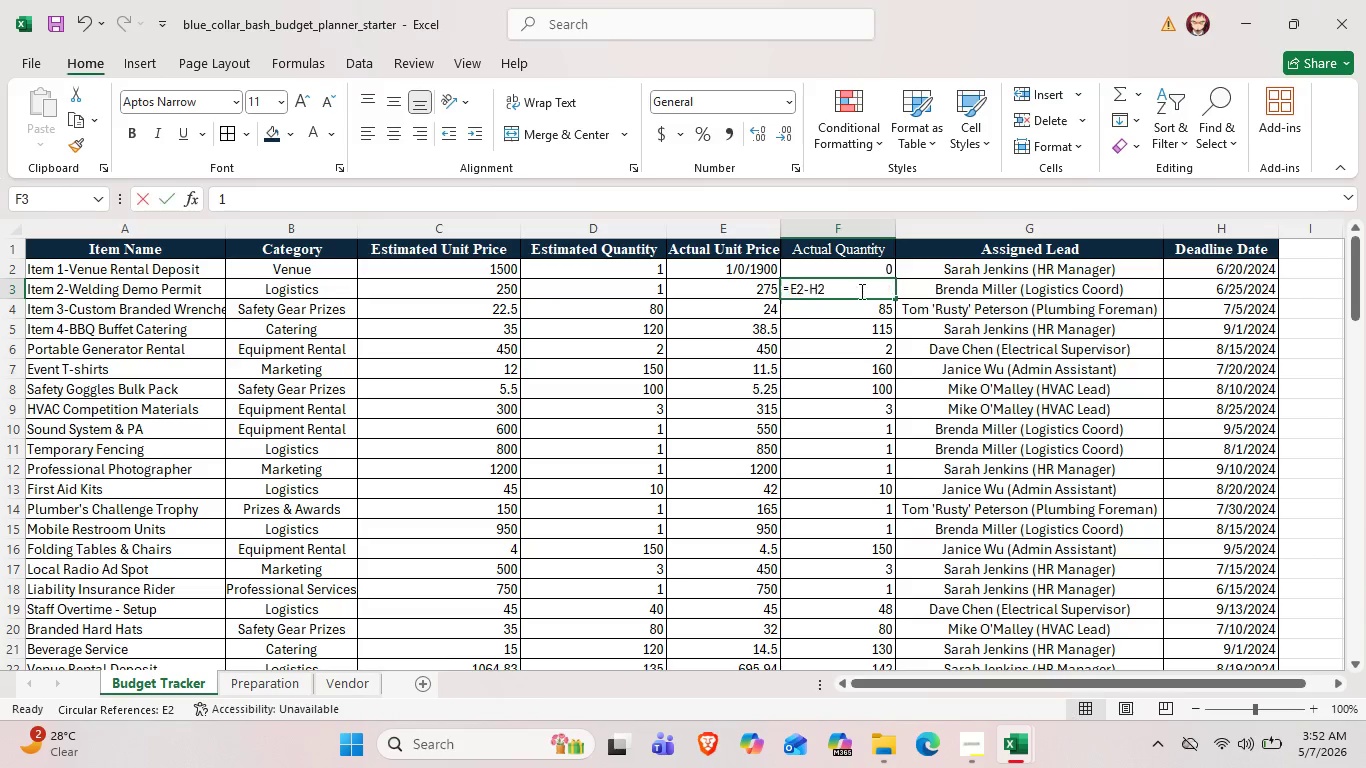 
double_click([860, 291])
 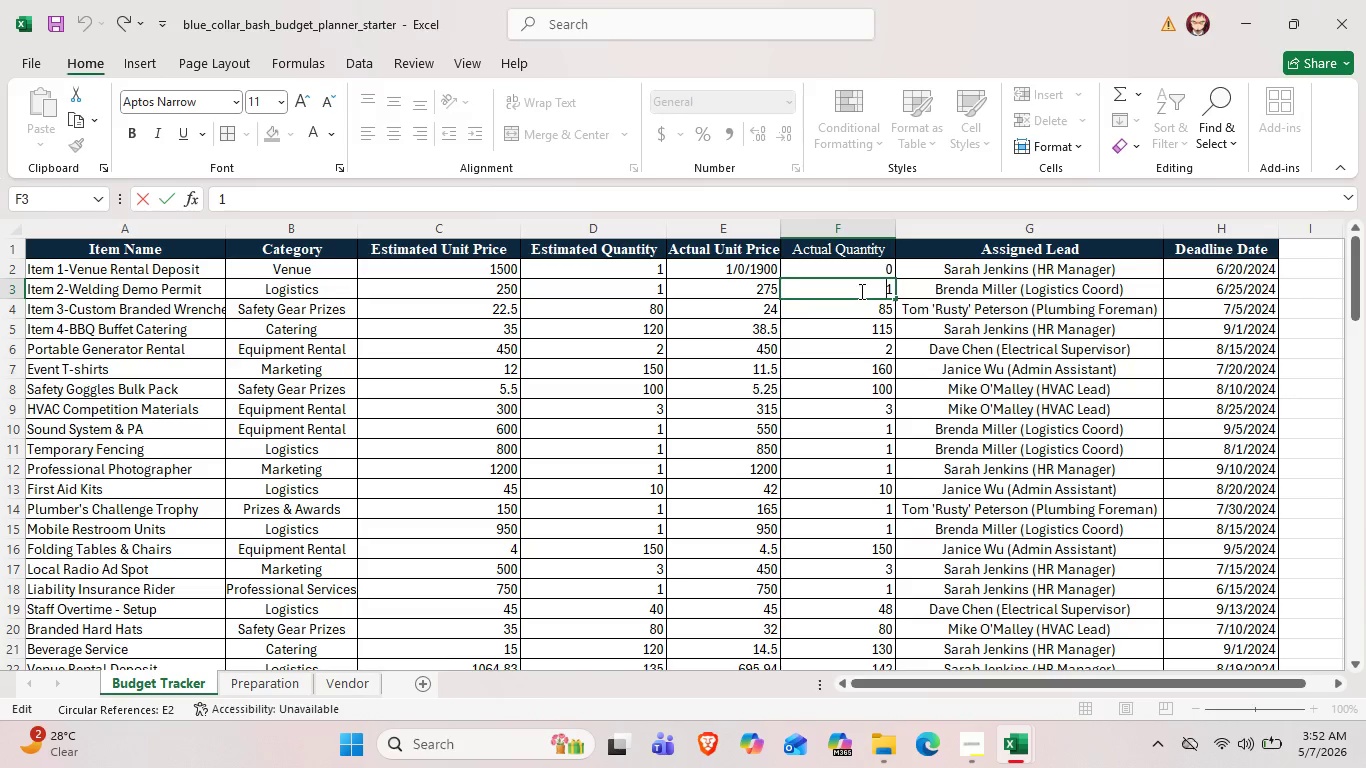 
wait(11.05)
 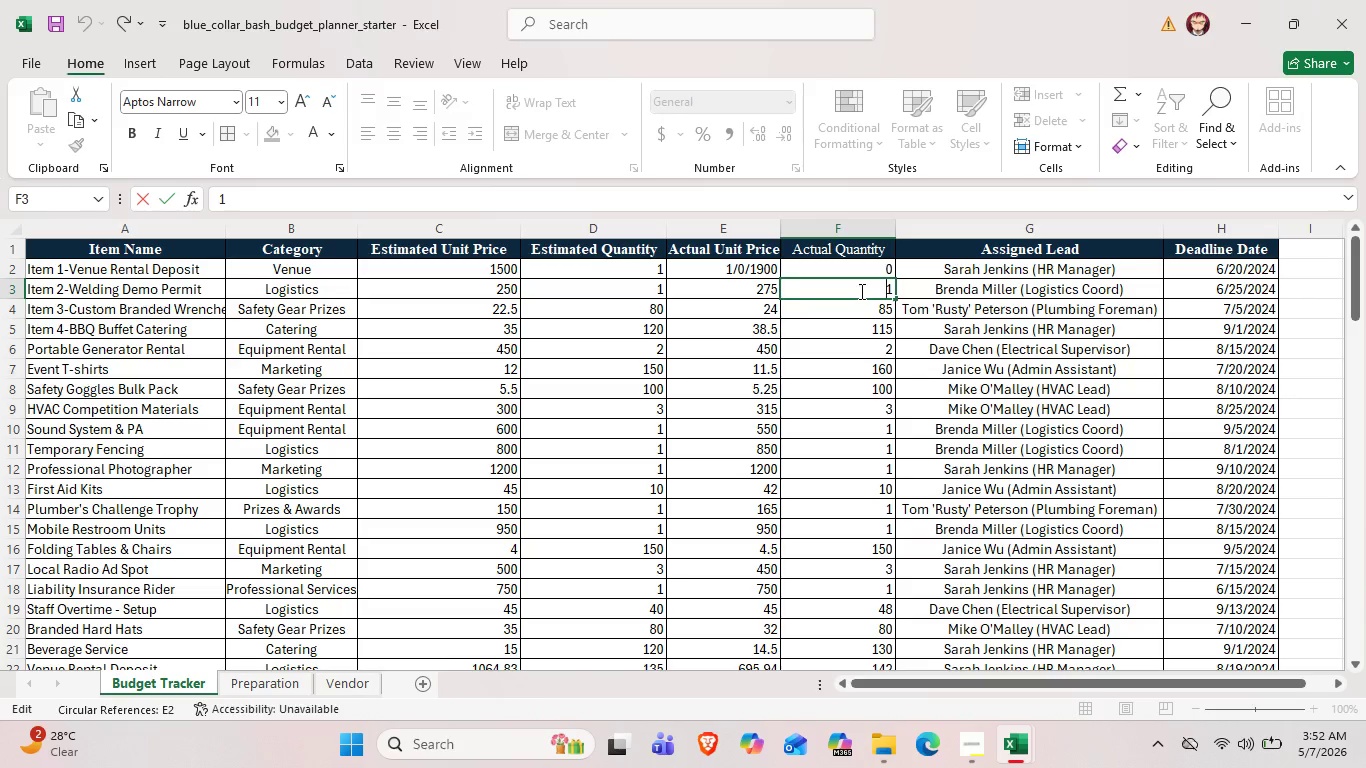 
left_click_drag(start_coordinate=[780, 218], to_coordinate=[786, 218])
 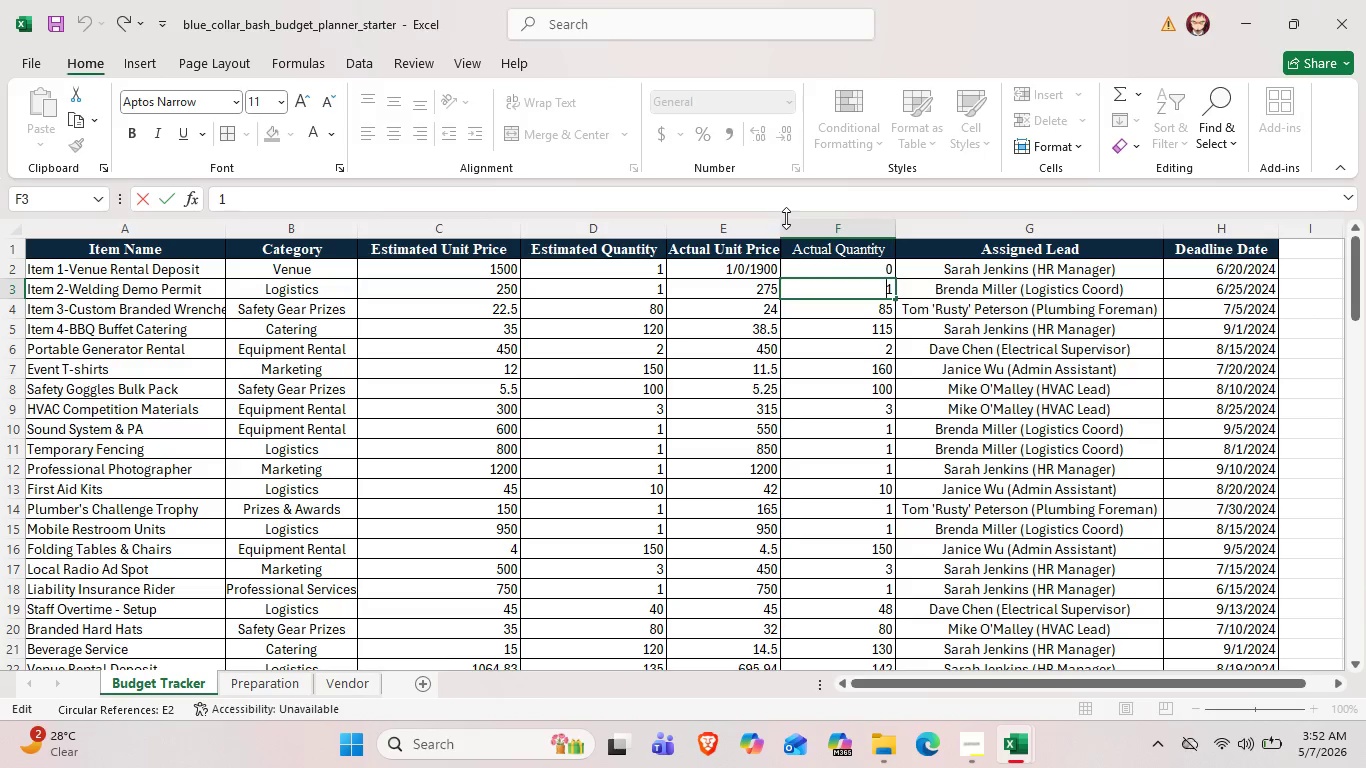 
wait(7.5)
 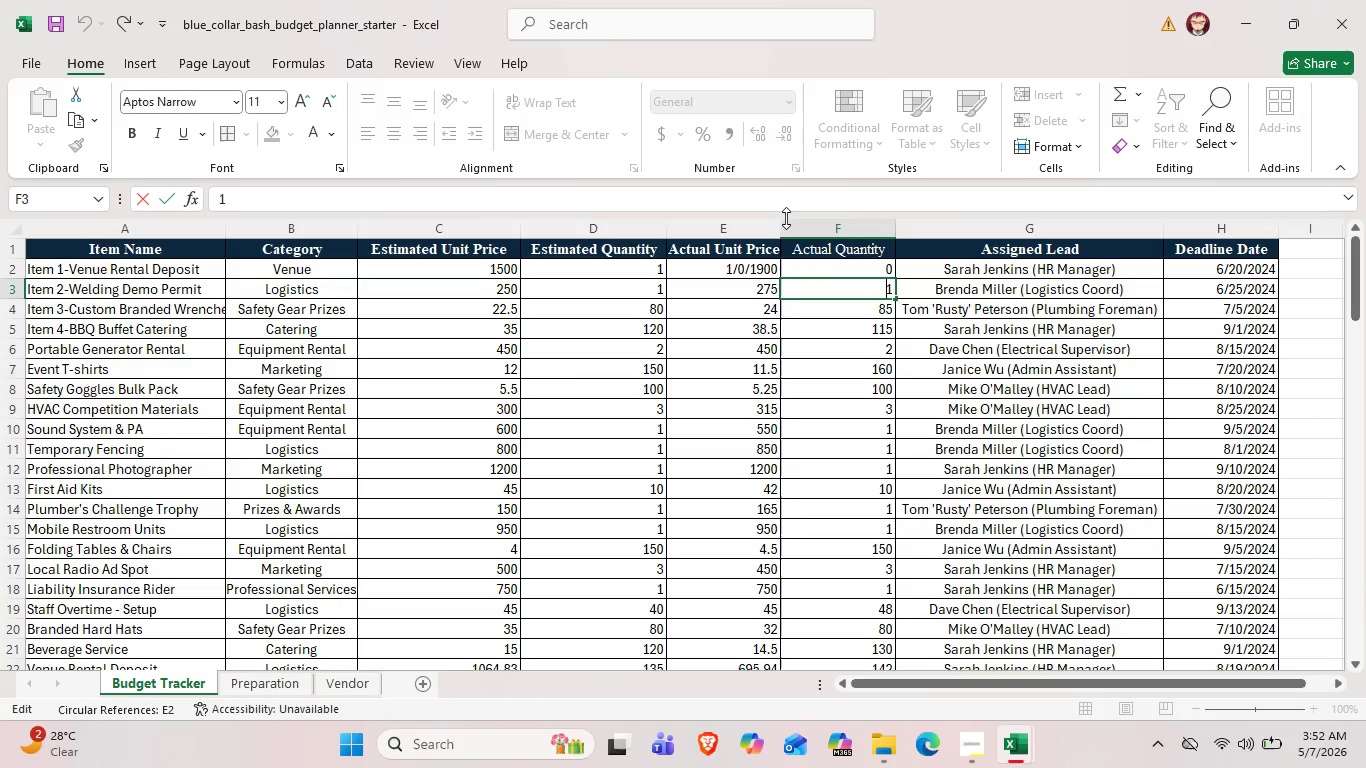 
scroll: coordinate [428, 673], scroll_direction: up, amount: 5.0
 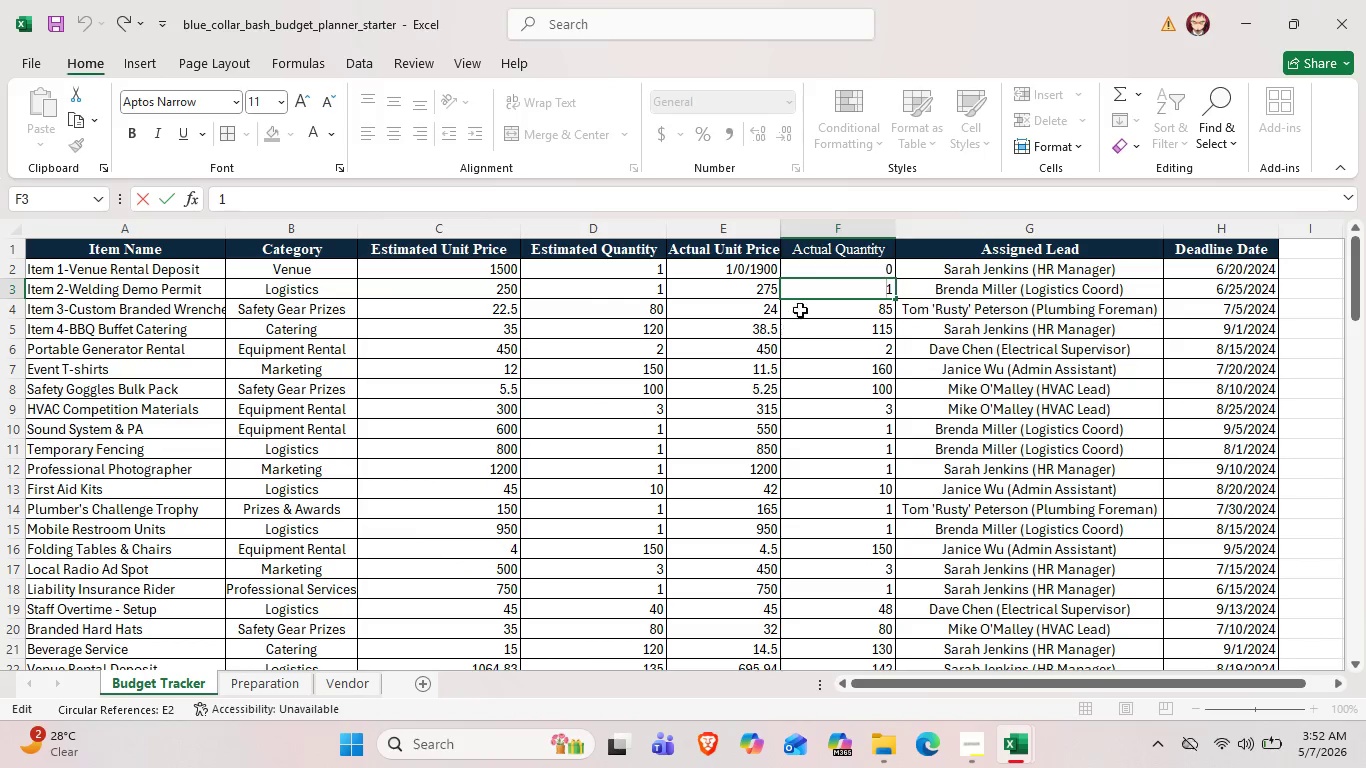 
left_click([803, 307])
 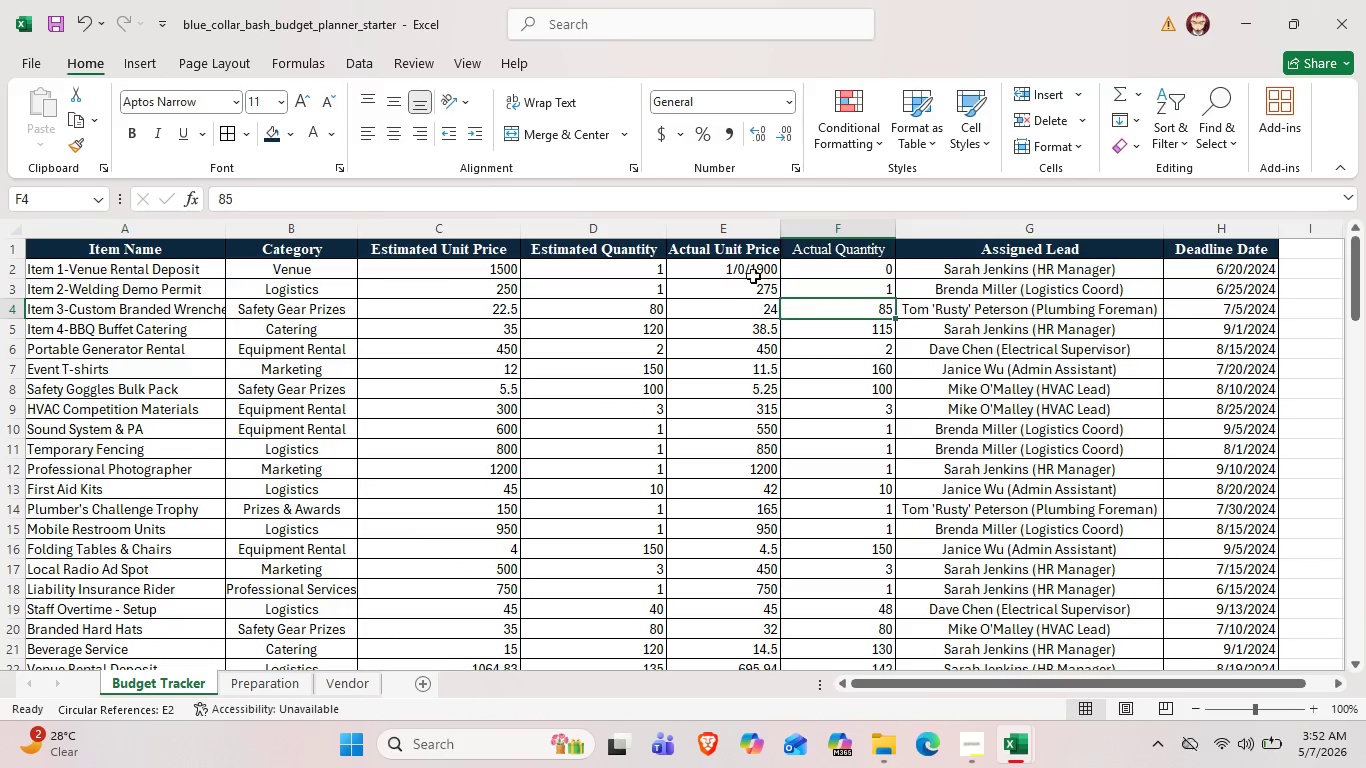 
left_click([747, 272])
 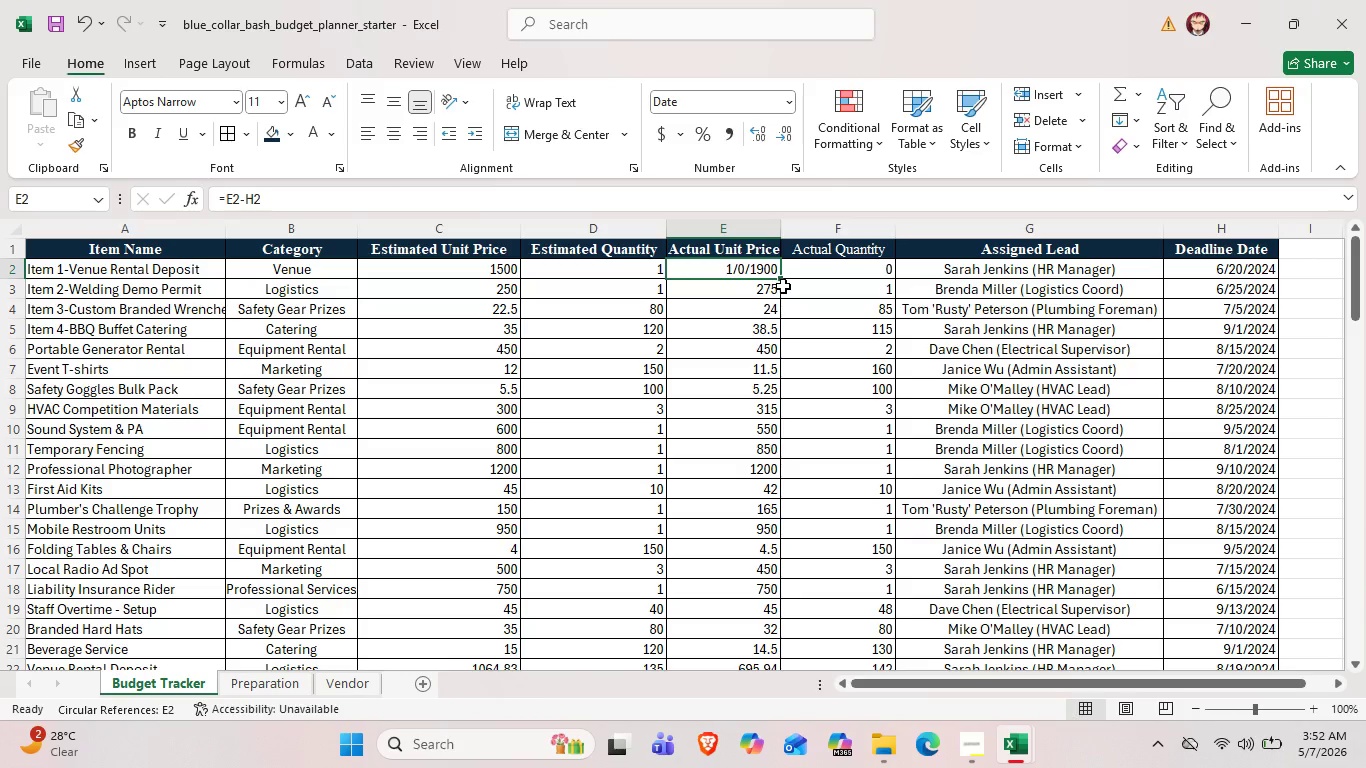 
wait(5.97)
 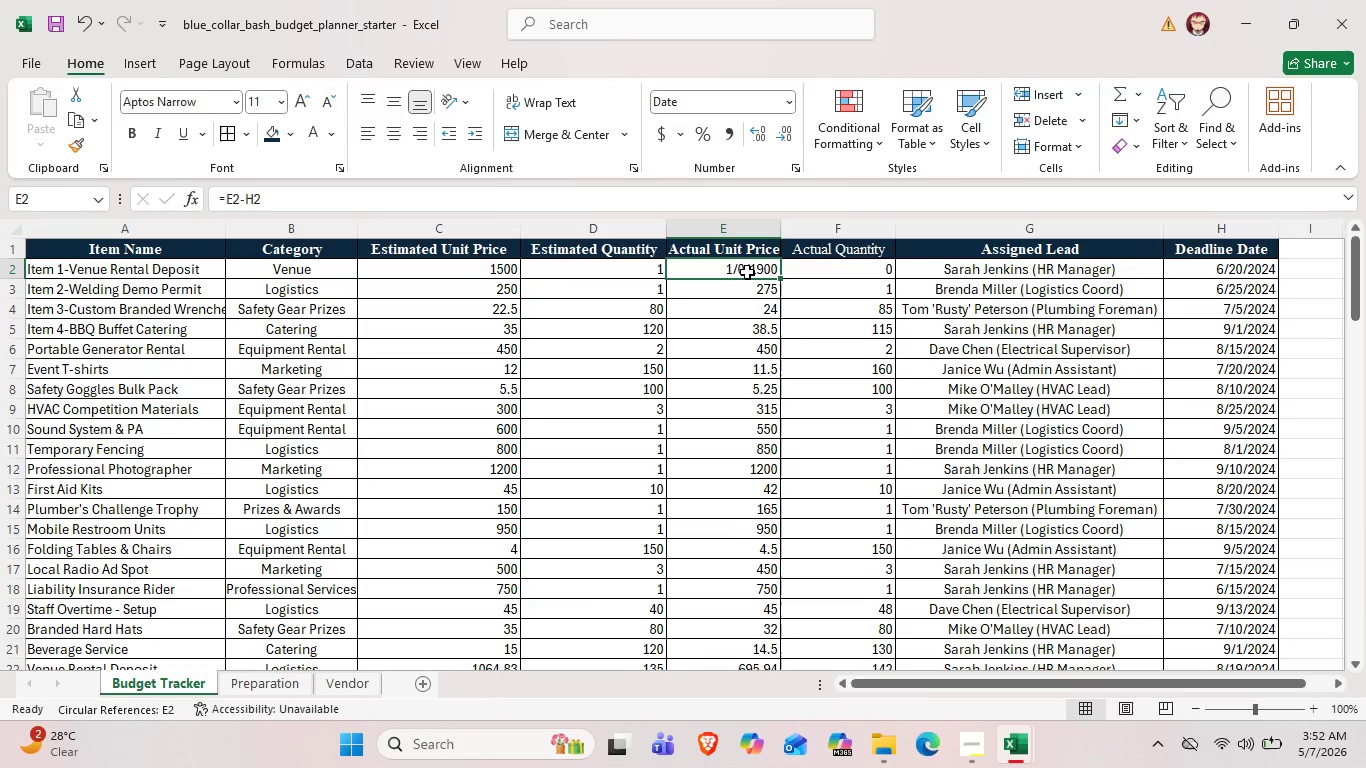 
key(Control+Z)
 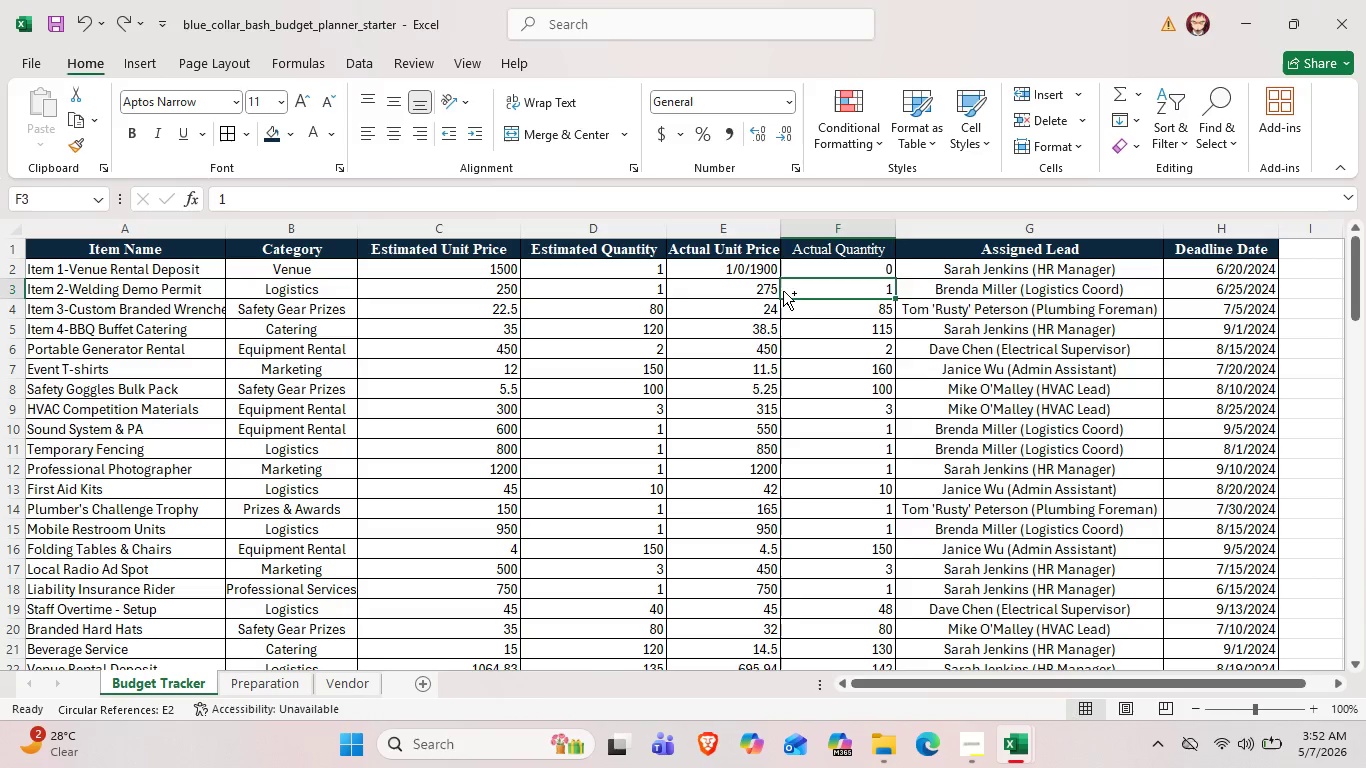 
key(Control+Z)
 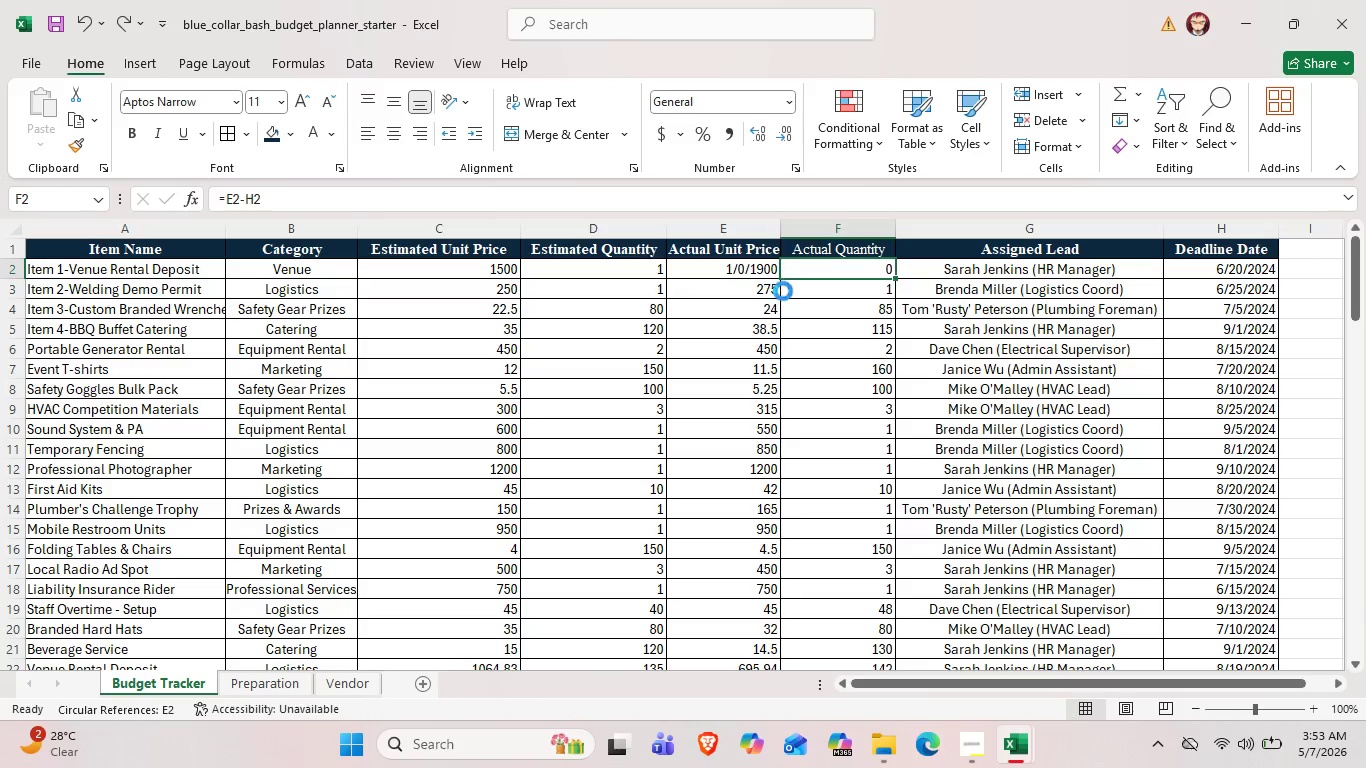 
key(Control+Z)
 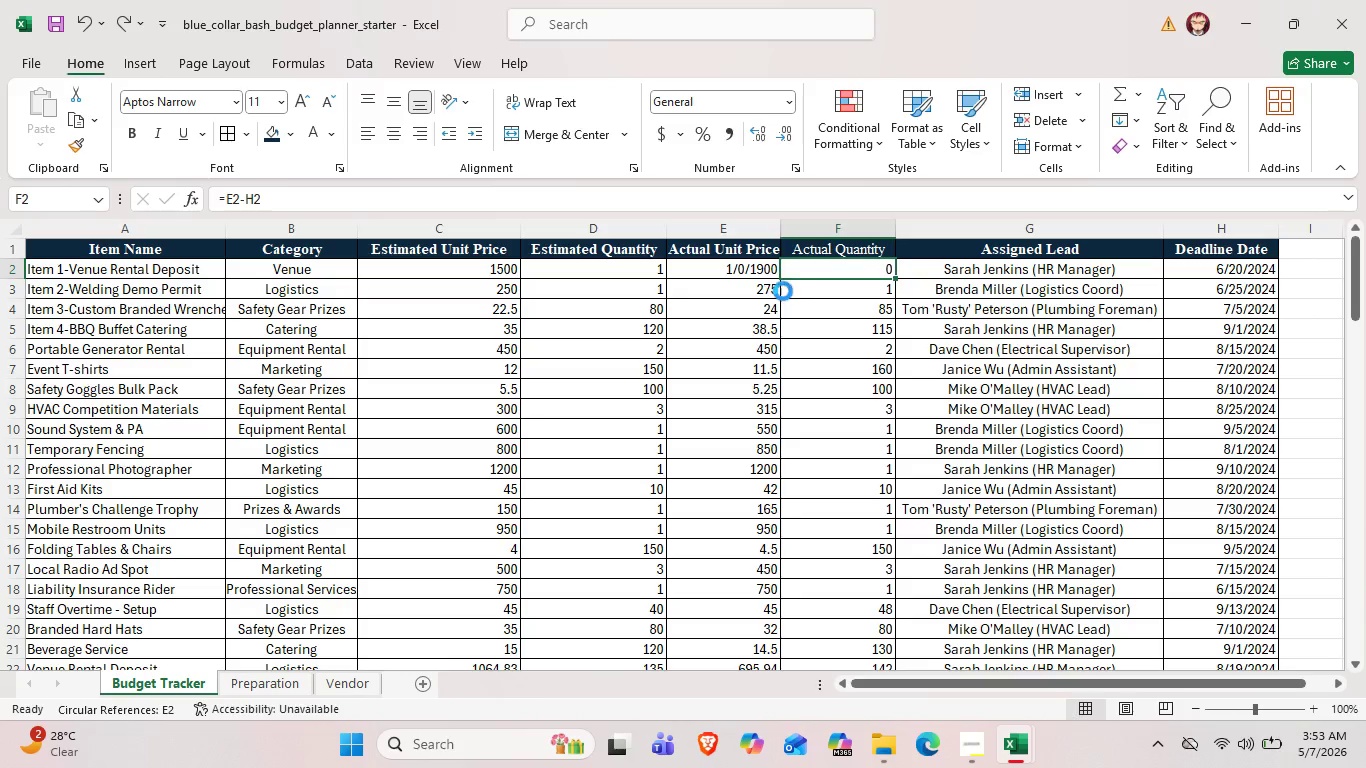 
key(Control+Z)
 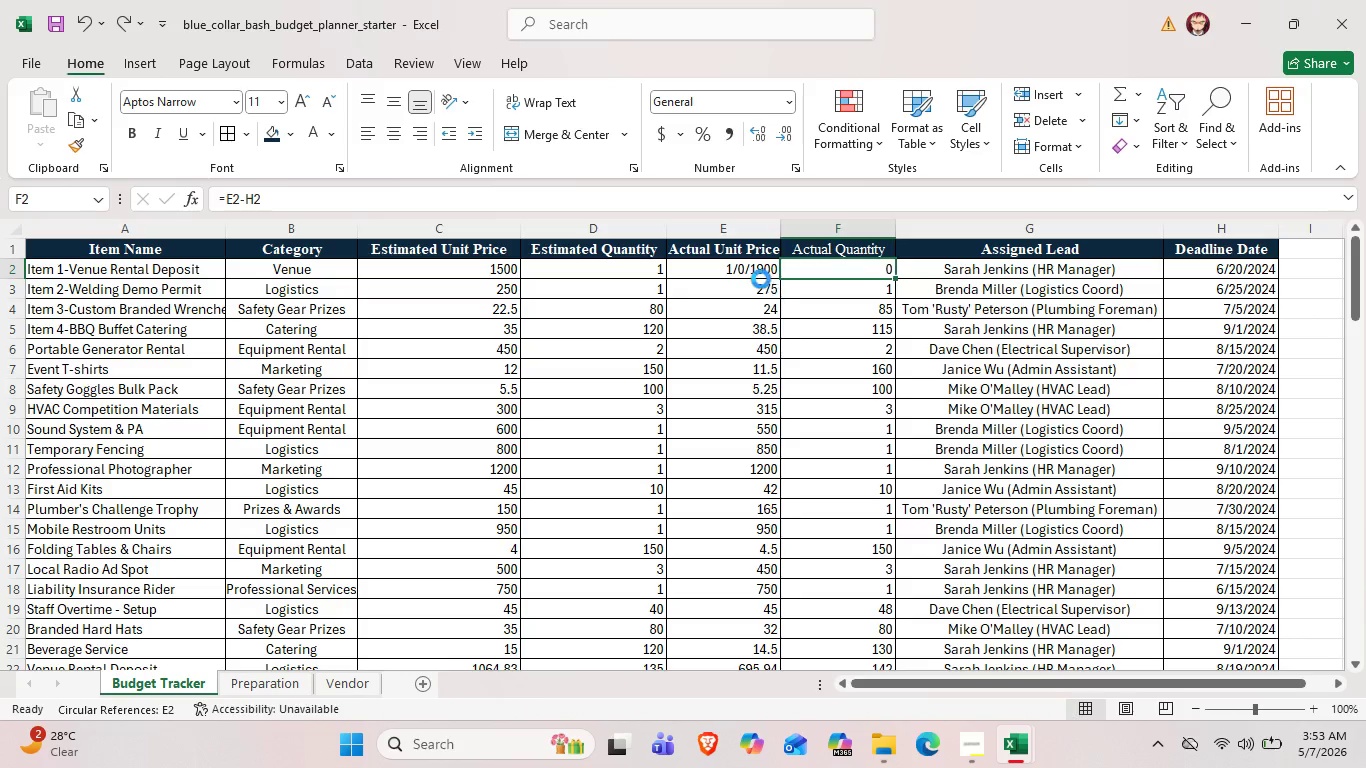 
key(Control+Z)
 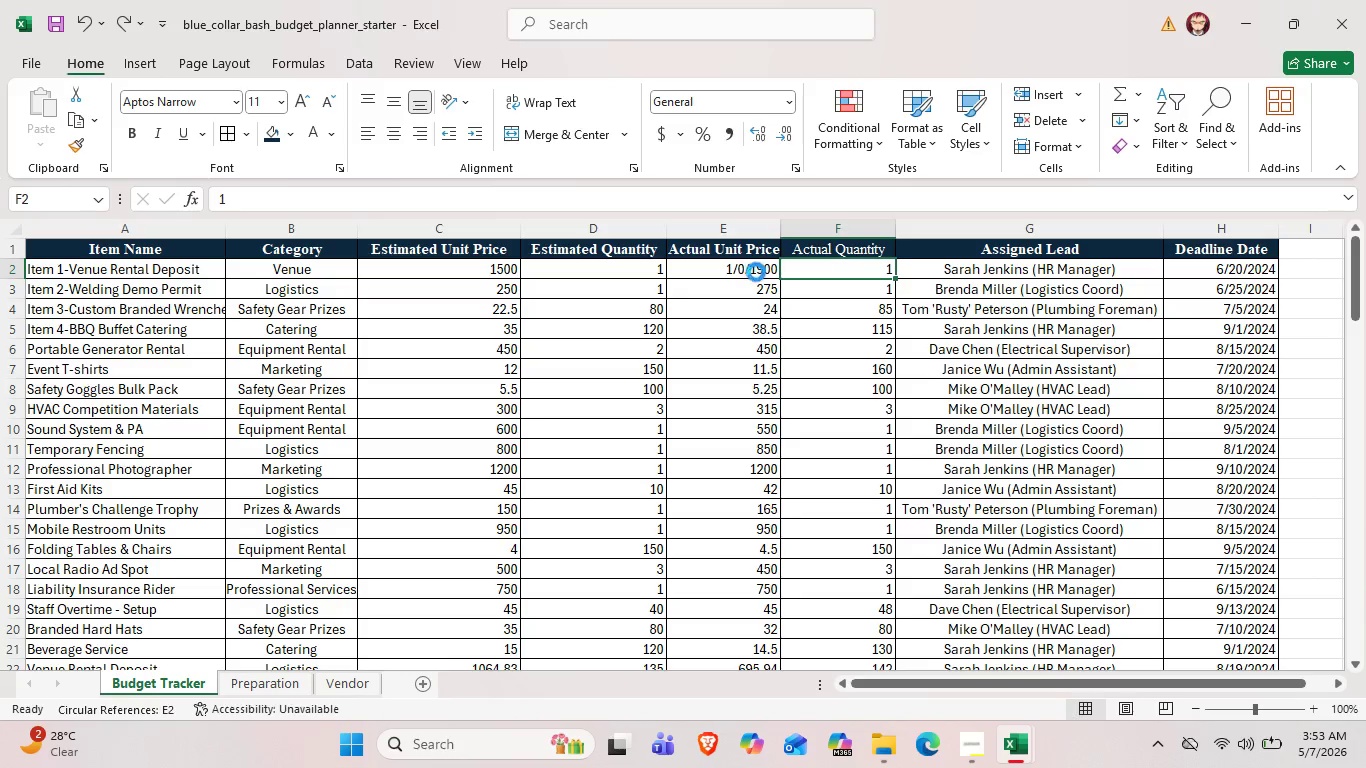 
key(Control+Z)
 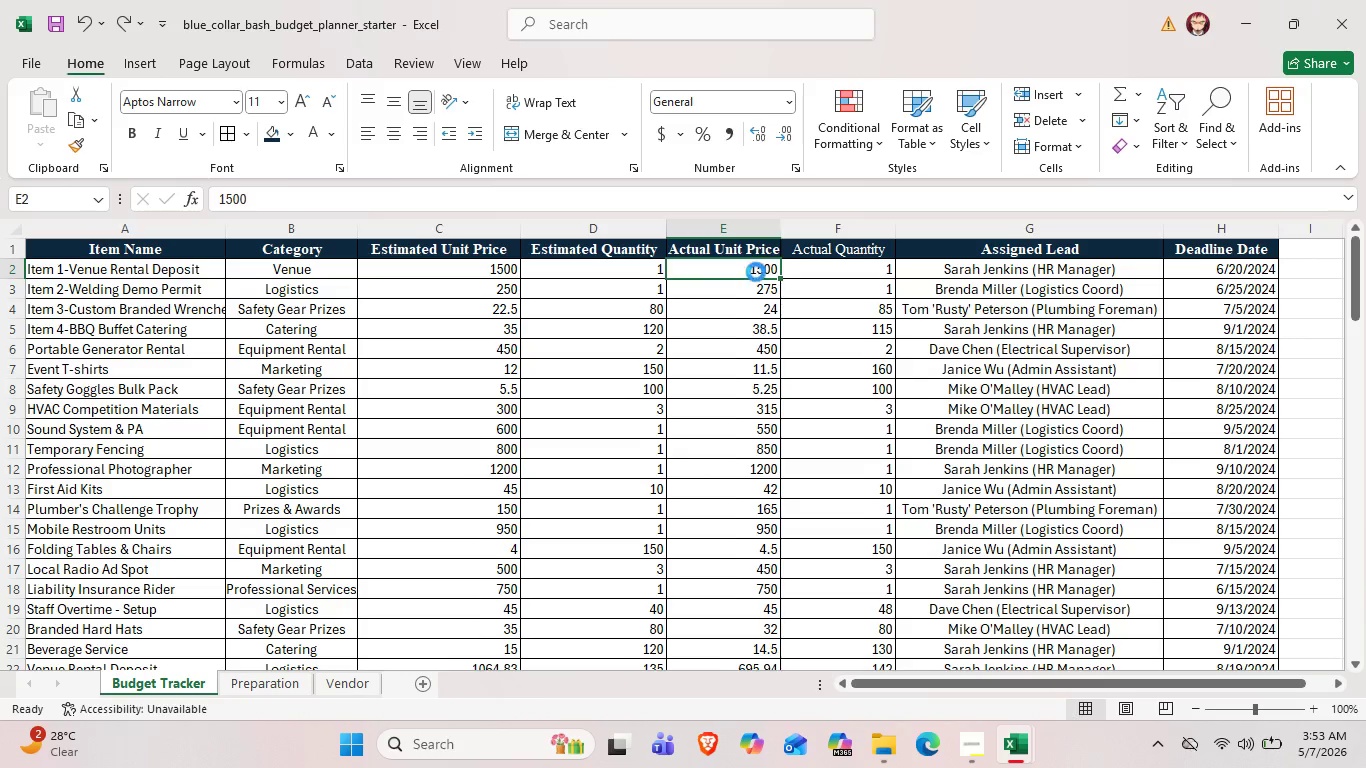 
key(Control+Z)
 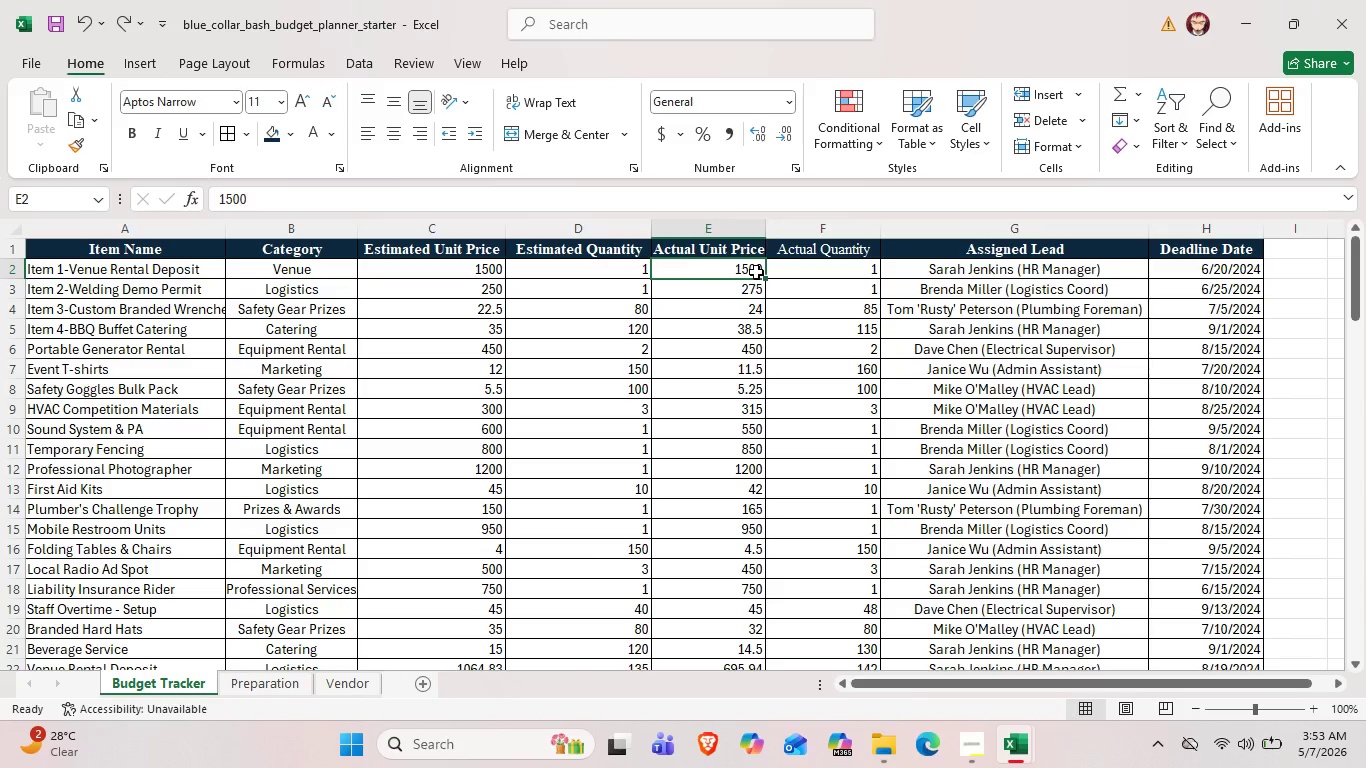 
left_click([587, 267])
 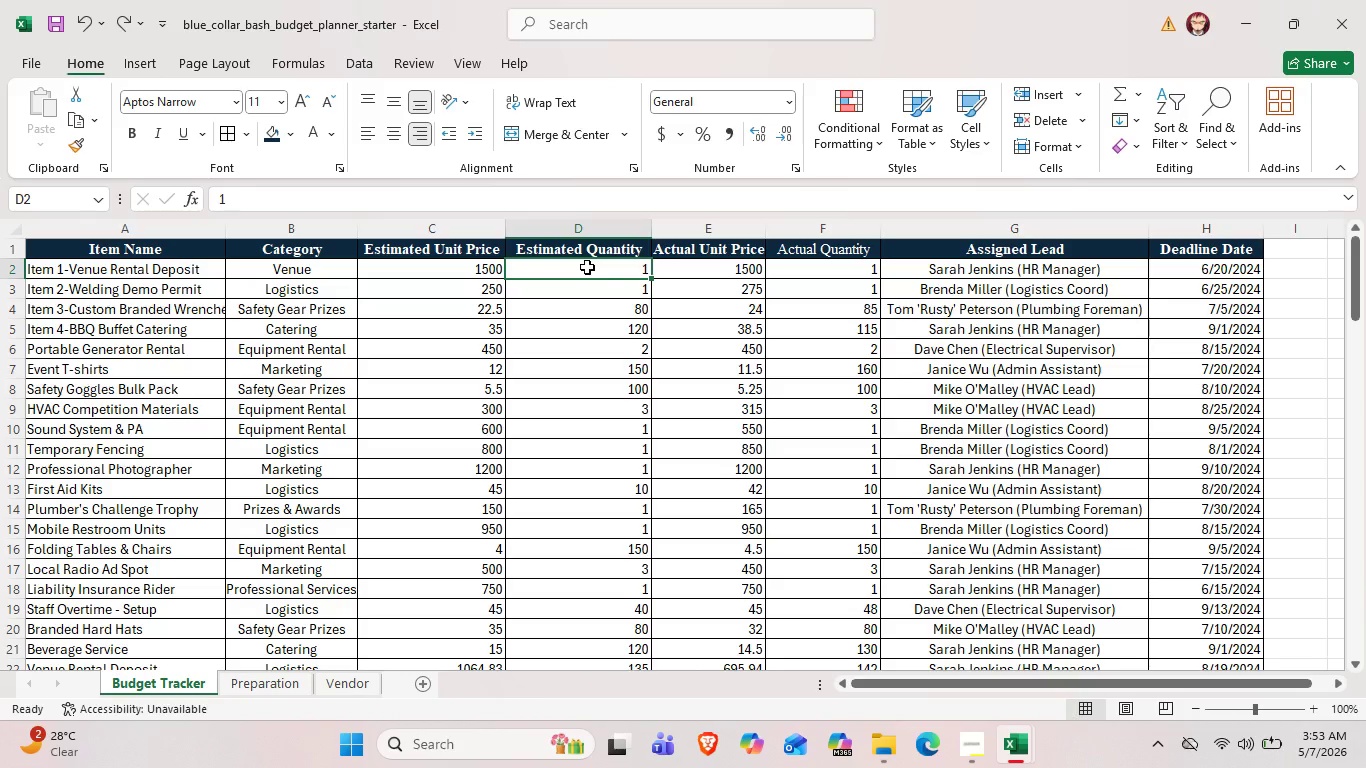 
left_click([678, 267])
 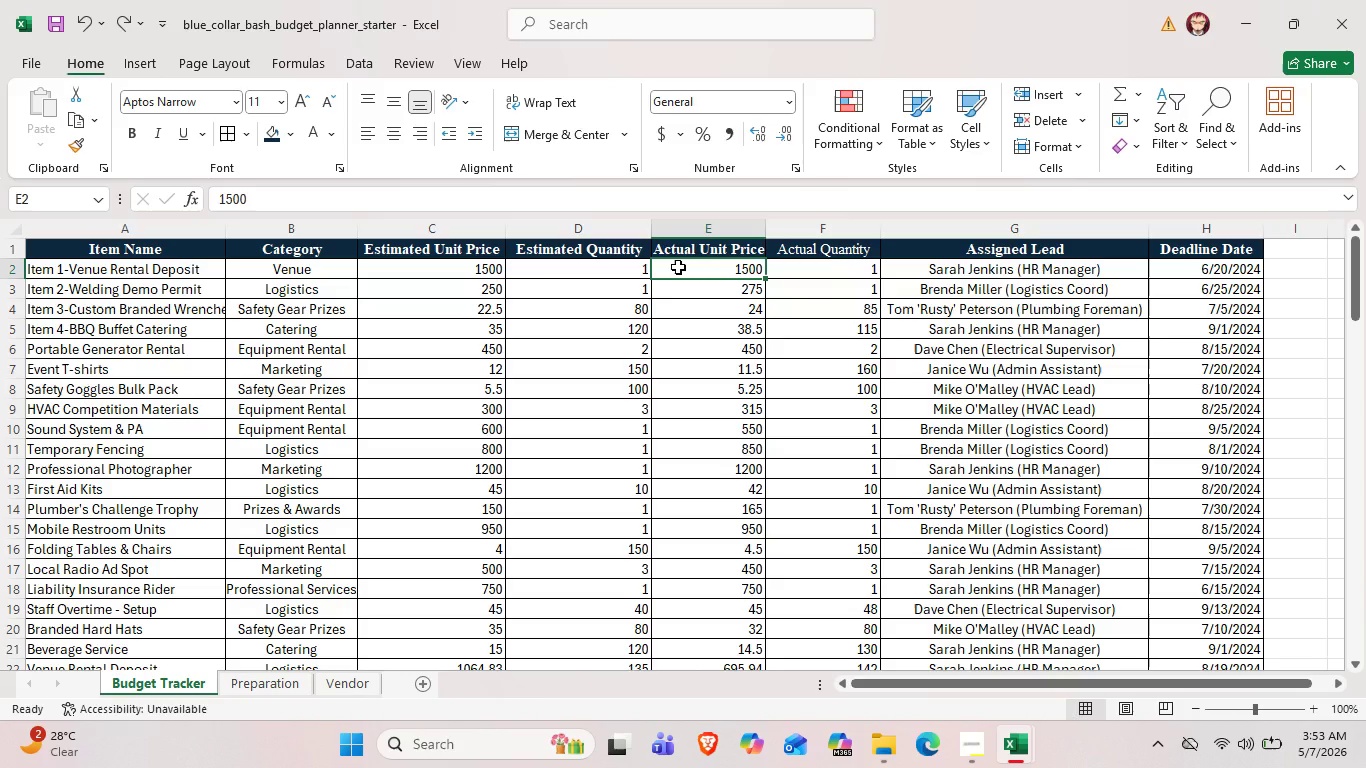 
wait(11.2)
 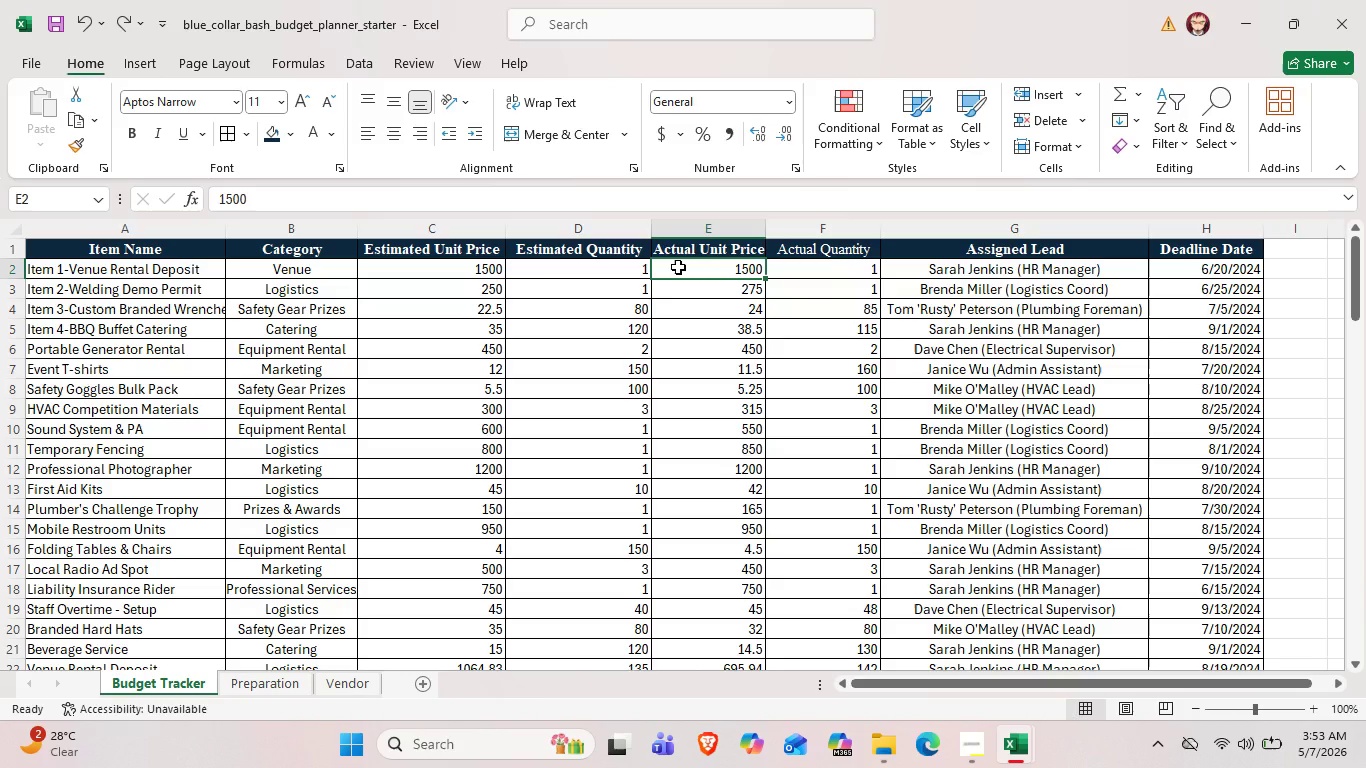 
left_click([433, 270])
 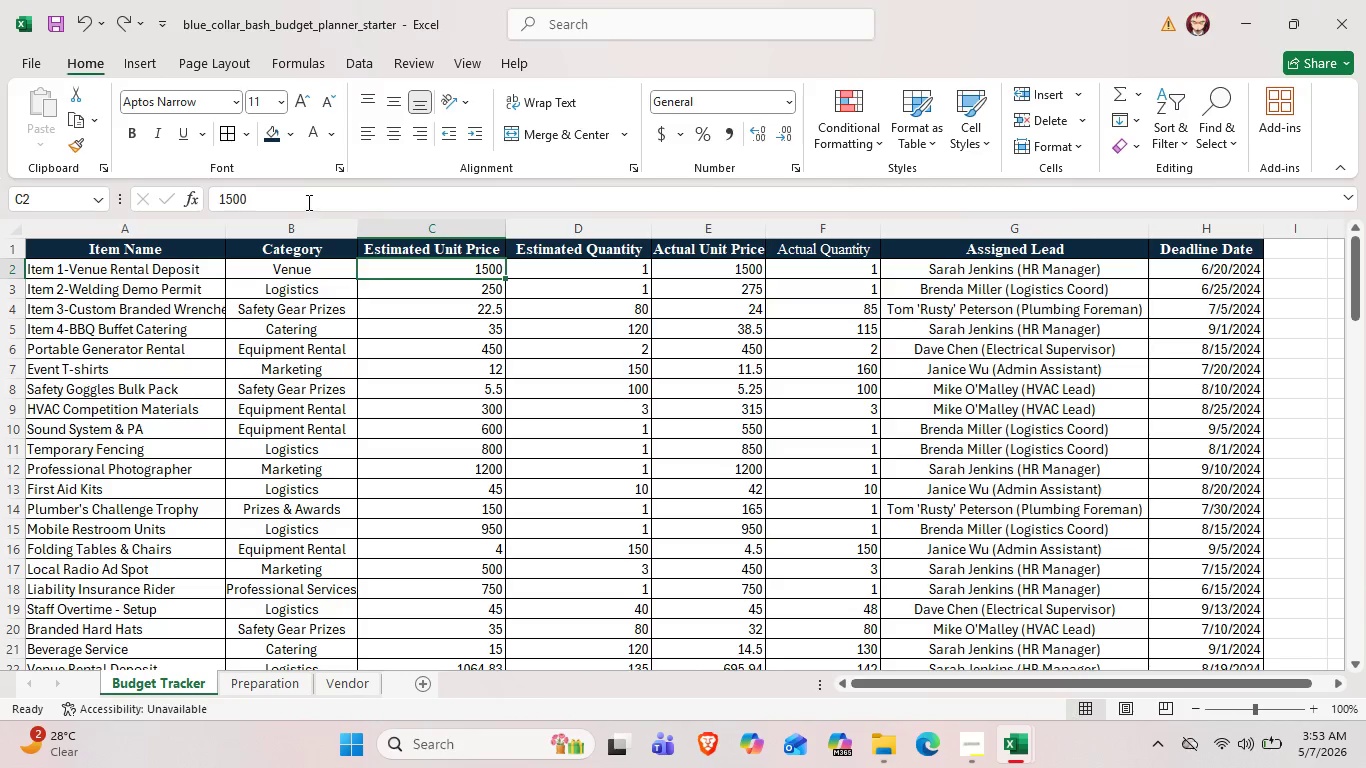 
left_click([299, 198])
 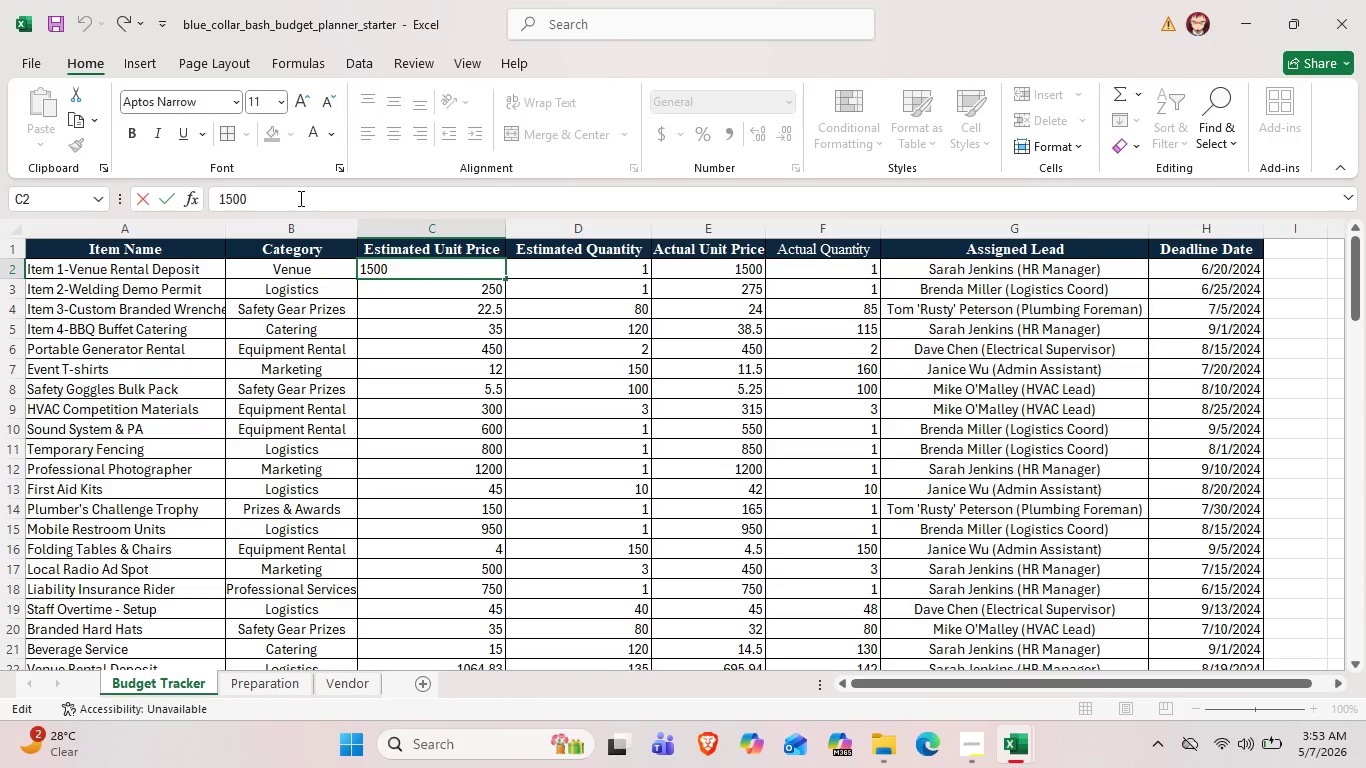 
key(Backspace)
key(Backspace)
key(Backspace)
key(Backspace)
type(=c2)
 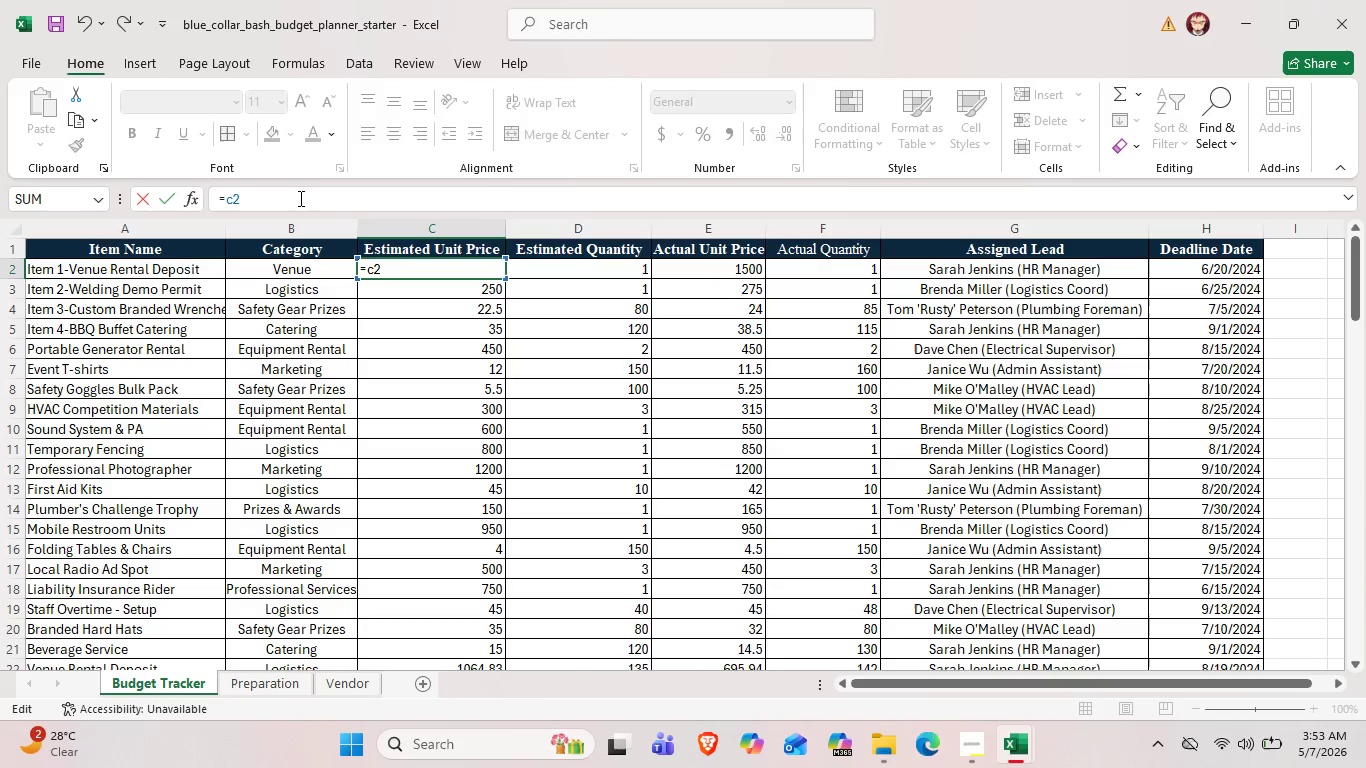 
wait(6.42)
 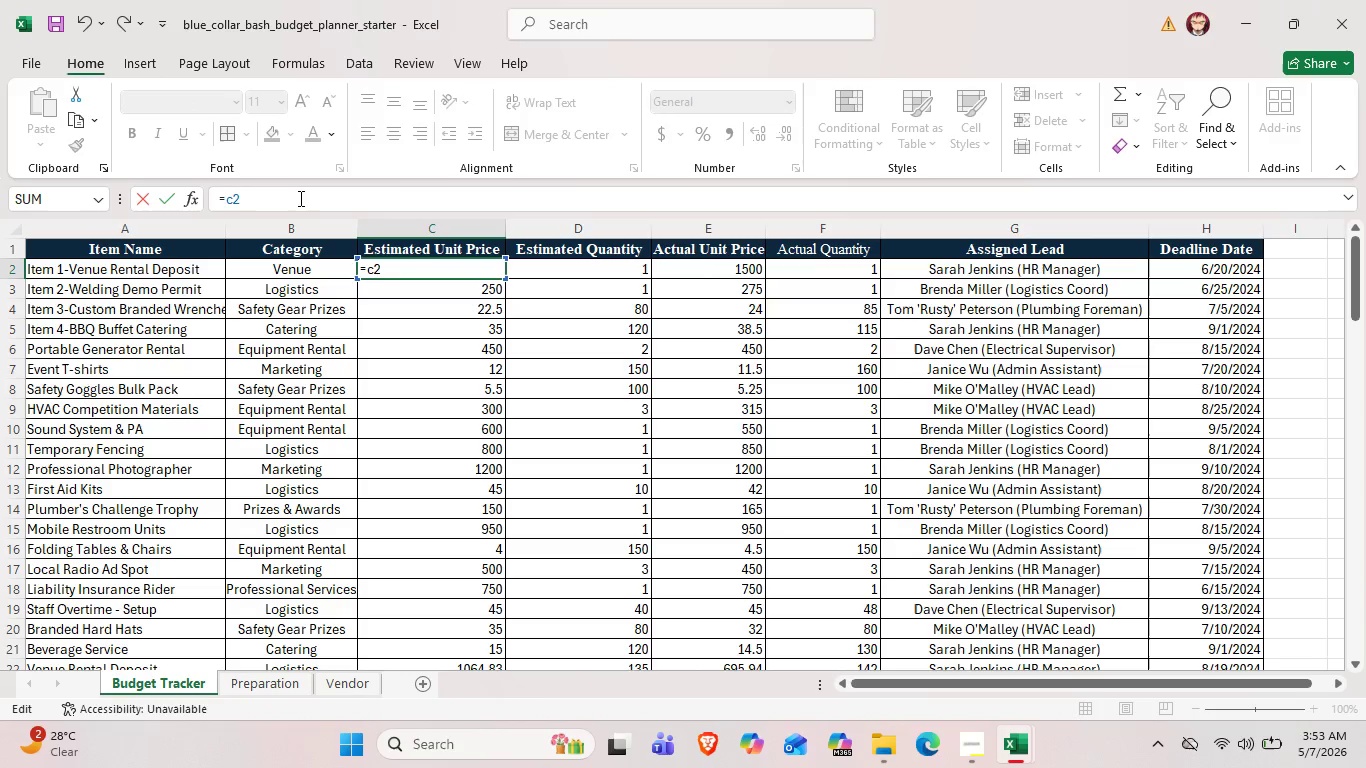 
key(Equal)
 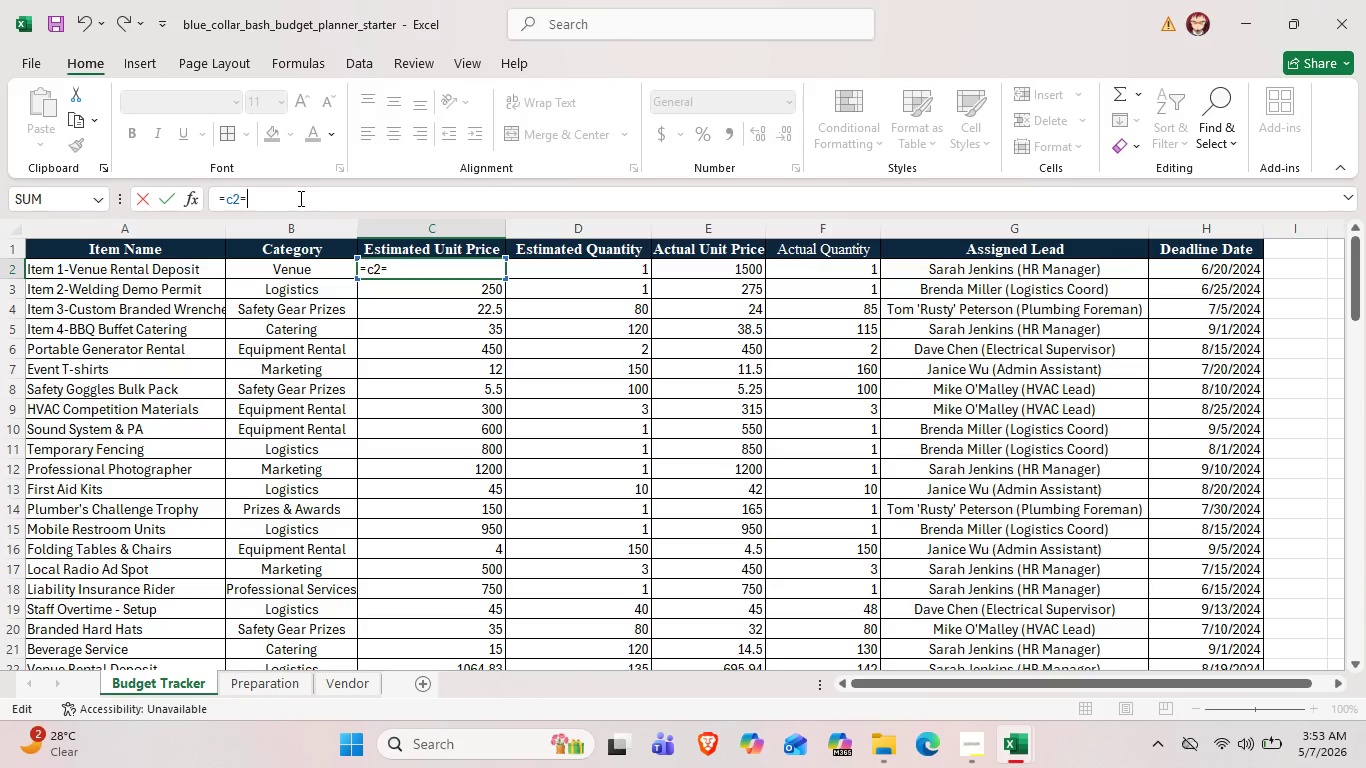 
key(Backspace)
 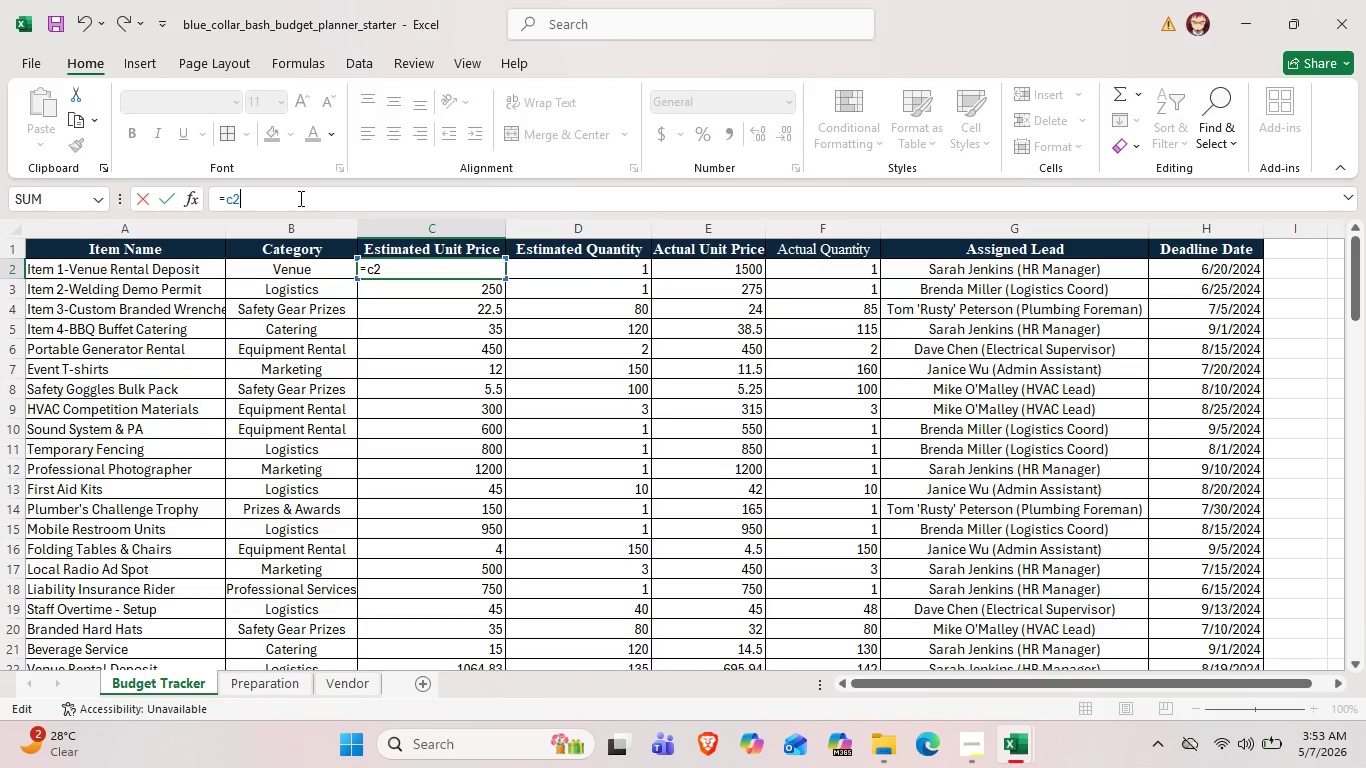 
key(Shift+Minus)
 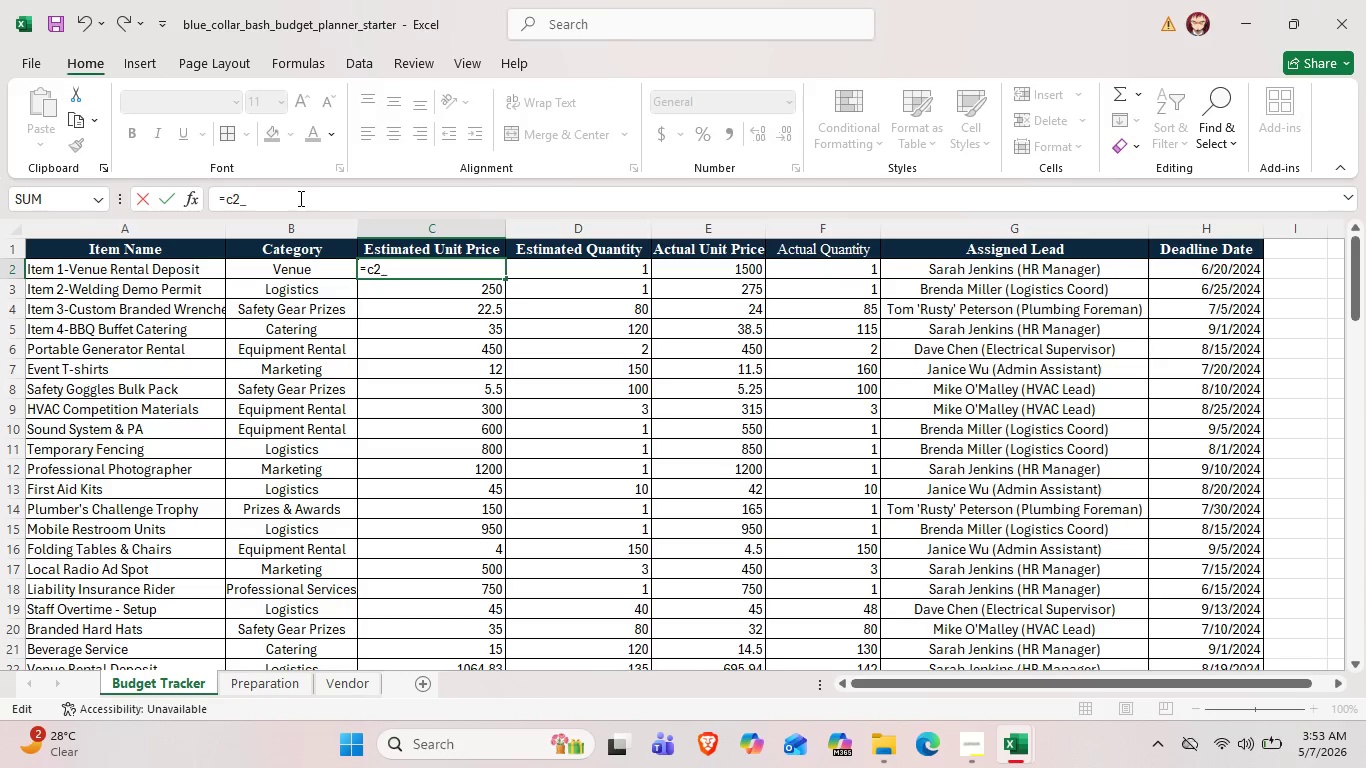 
key(Backspace)
 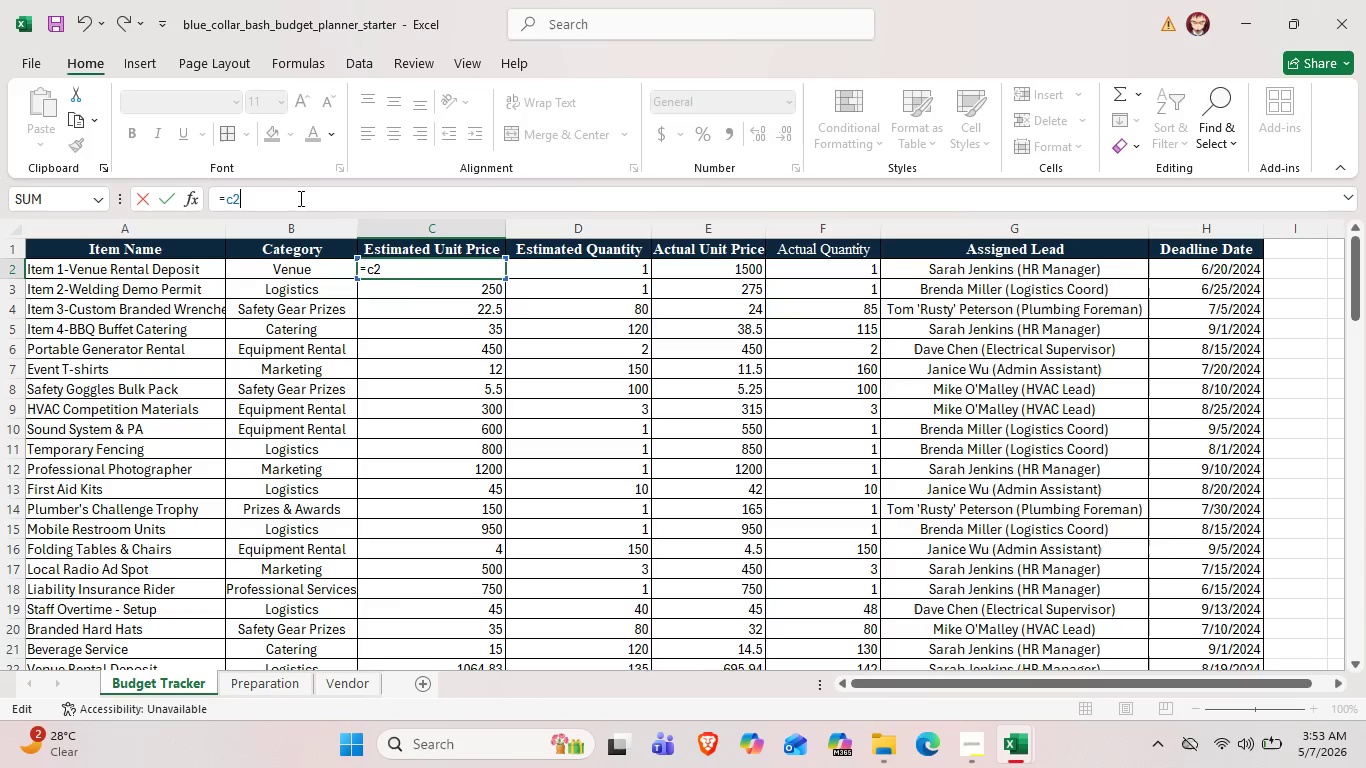 
key(Minus)
 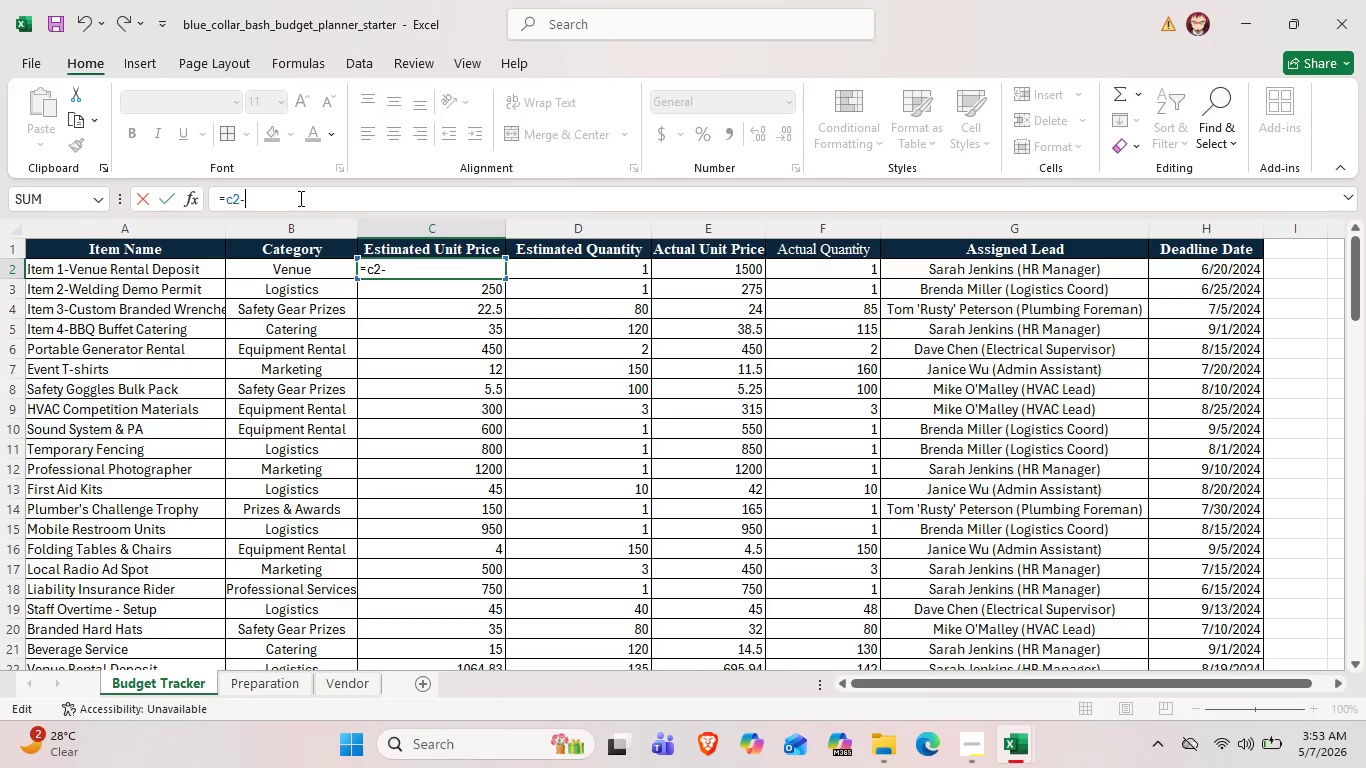 
type(F2)
 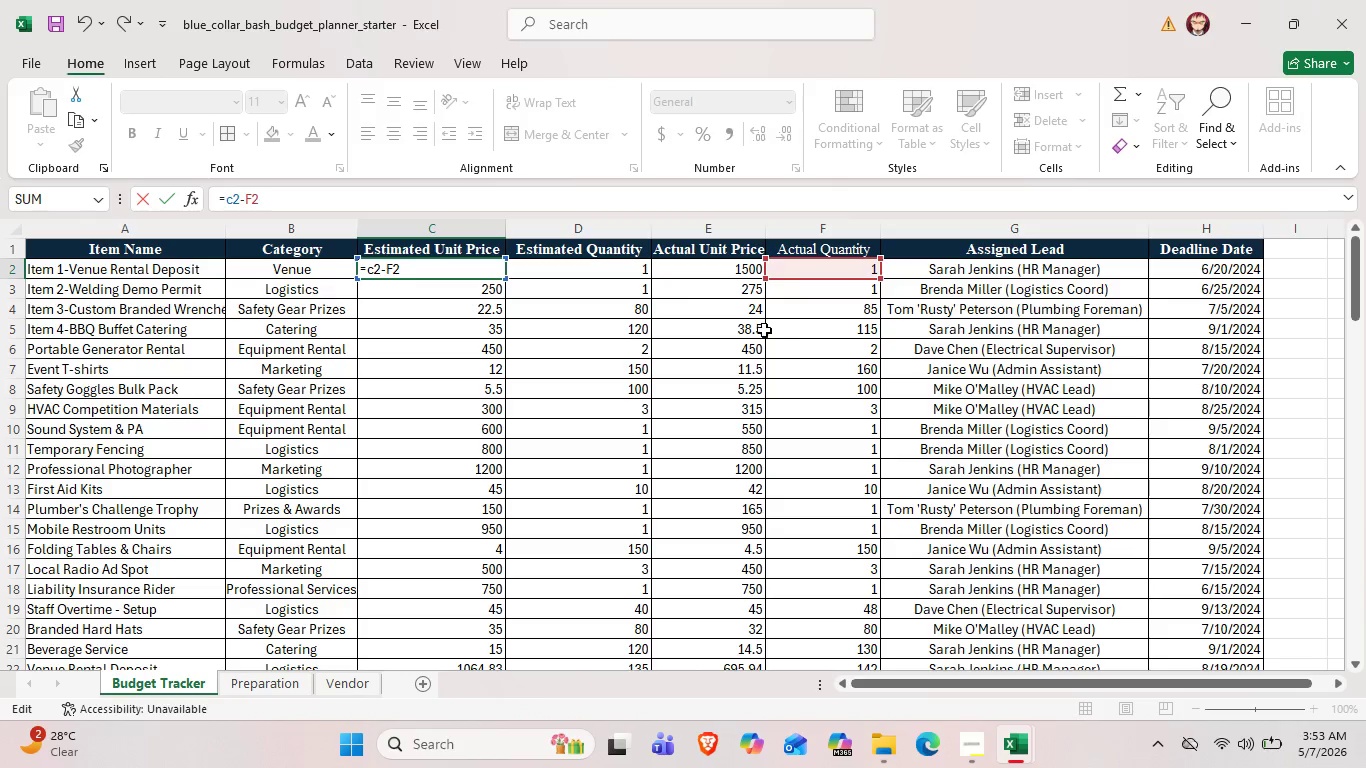 
left_click([799, 346])
 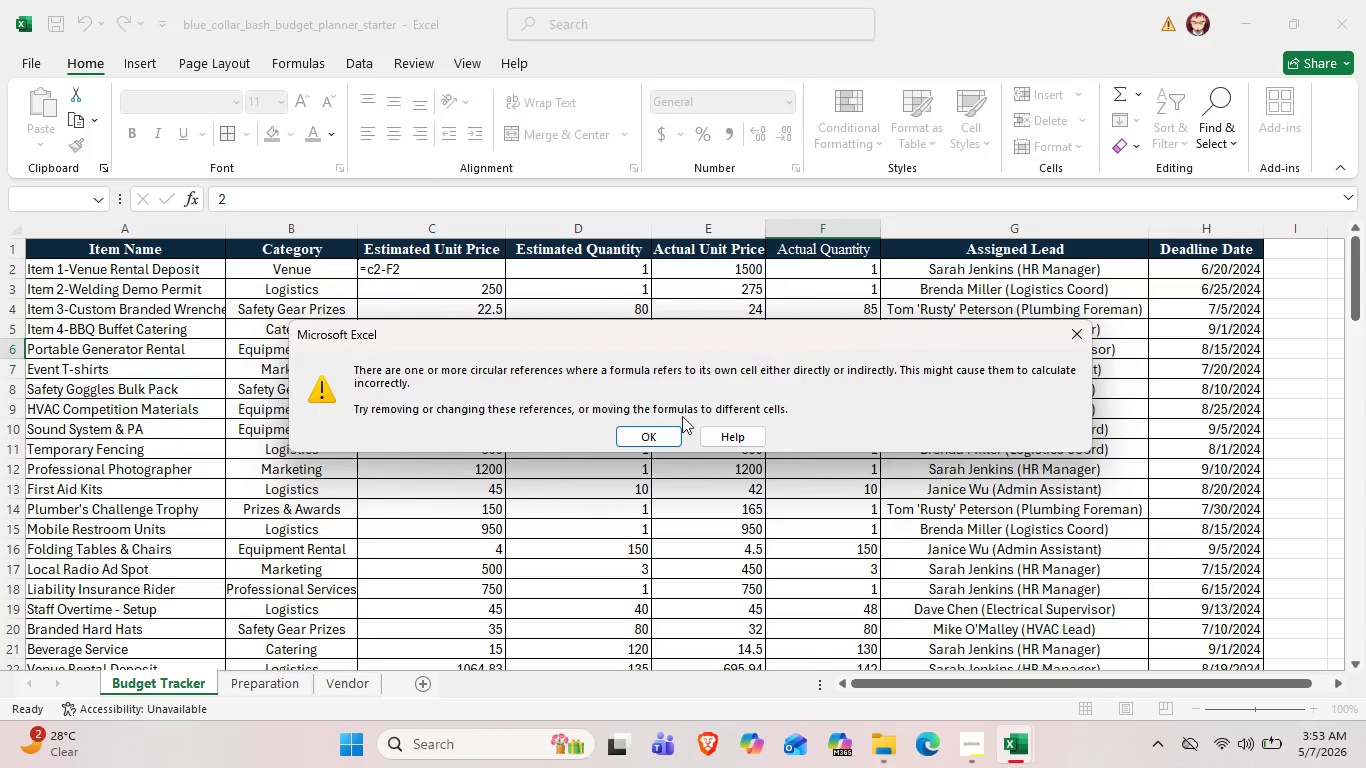 
left_click([664, 432])
 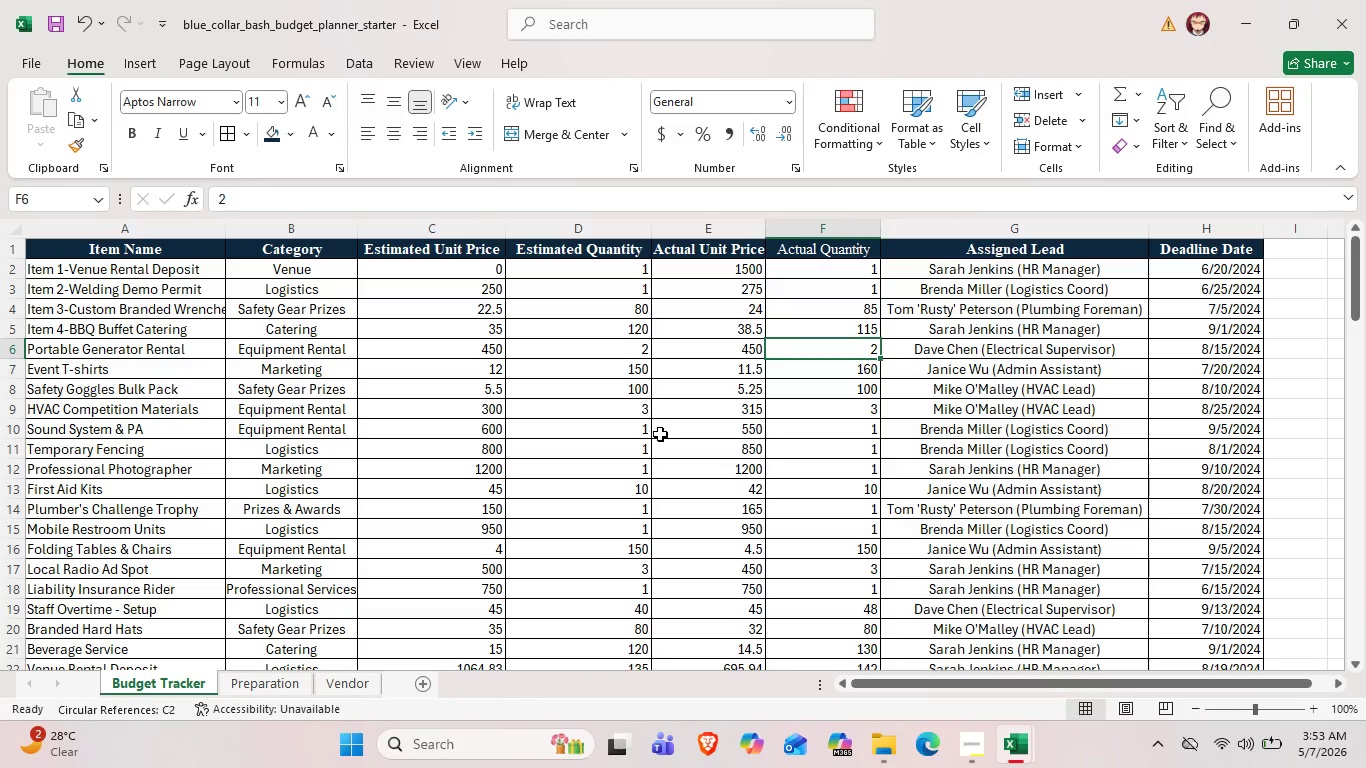 
wait(9.12)
 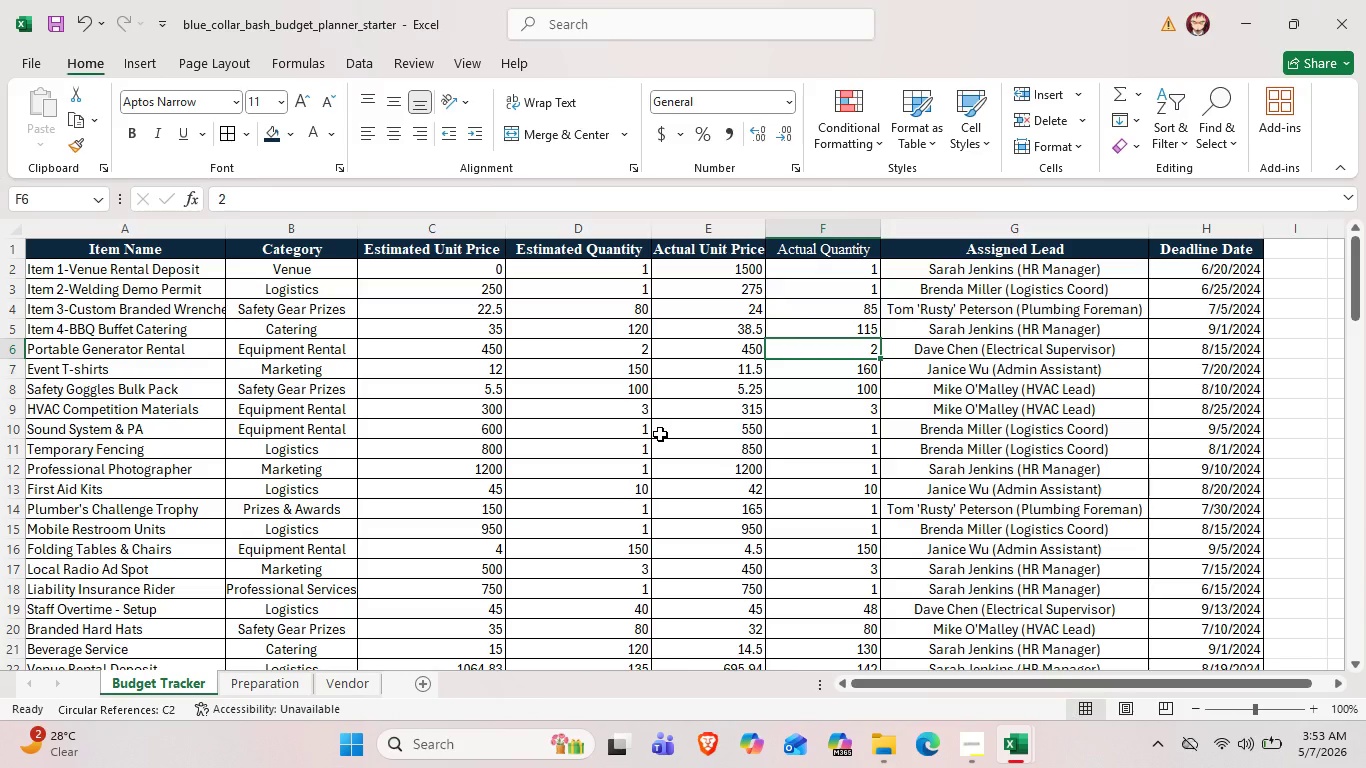 
left_click([479, 395])
 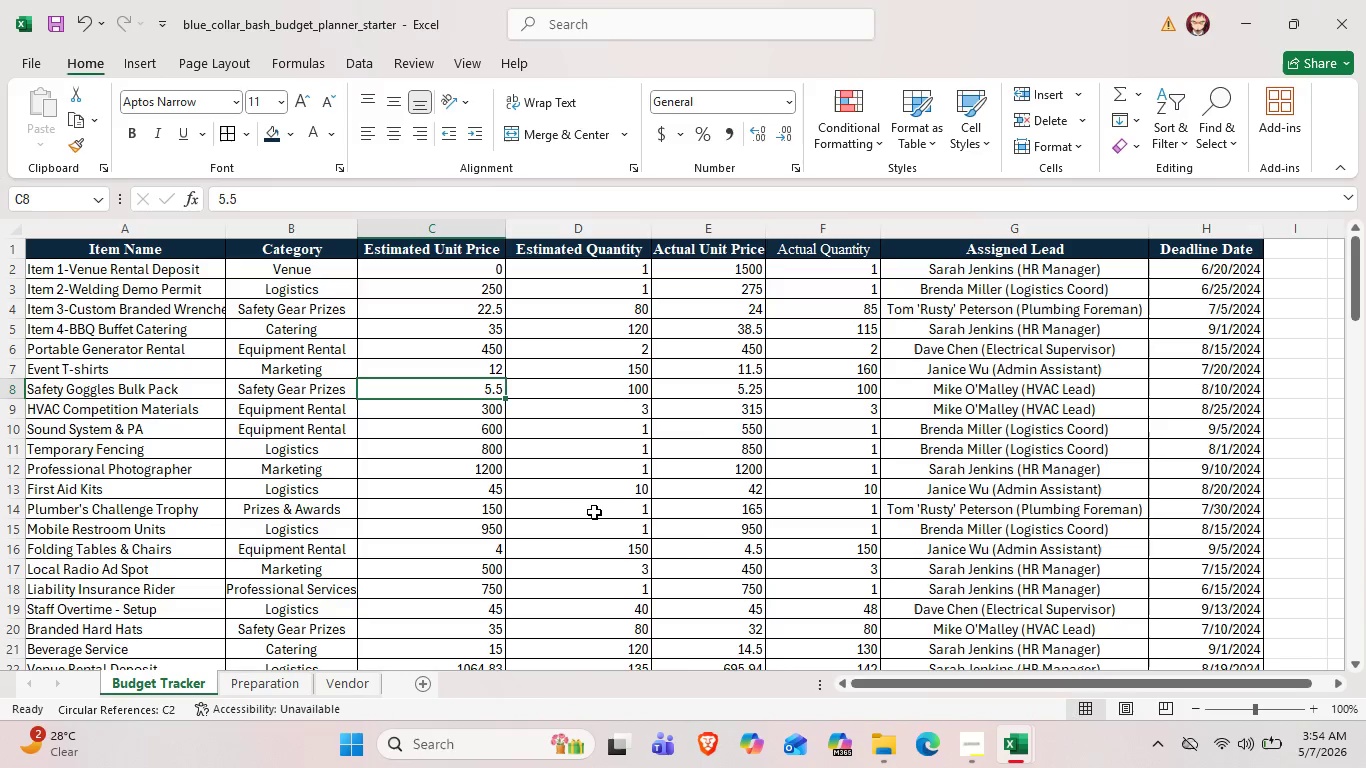 
mouse_move([978, 713])
 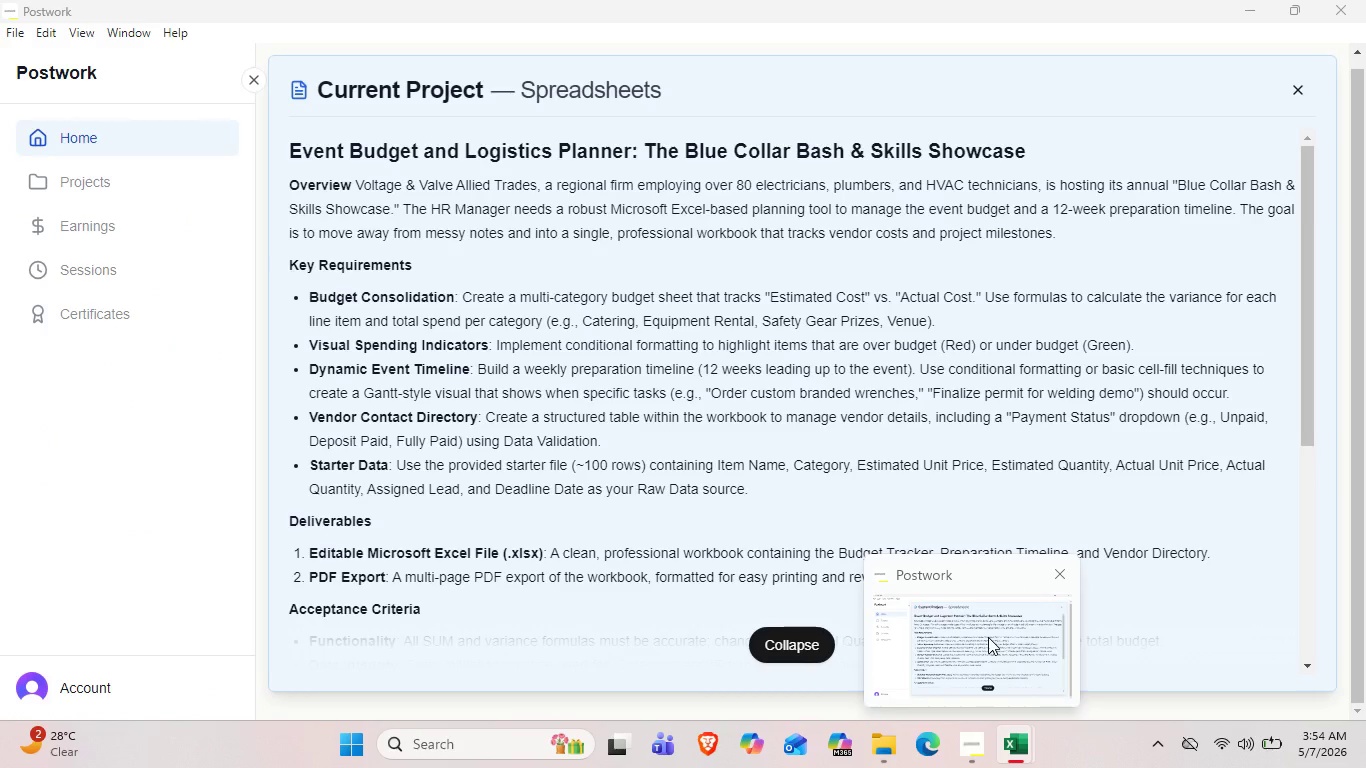 
left_click([988, 637])